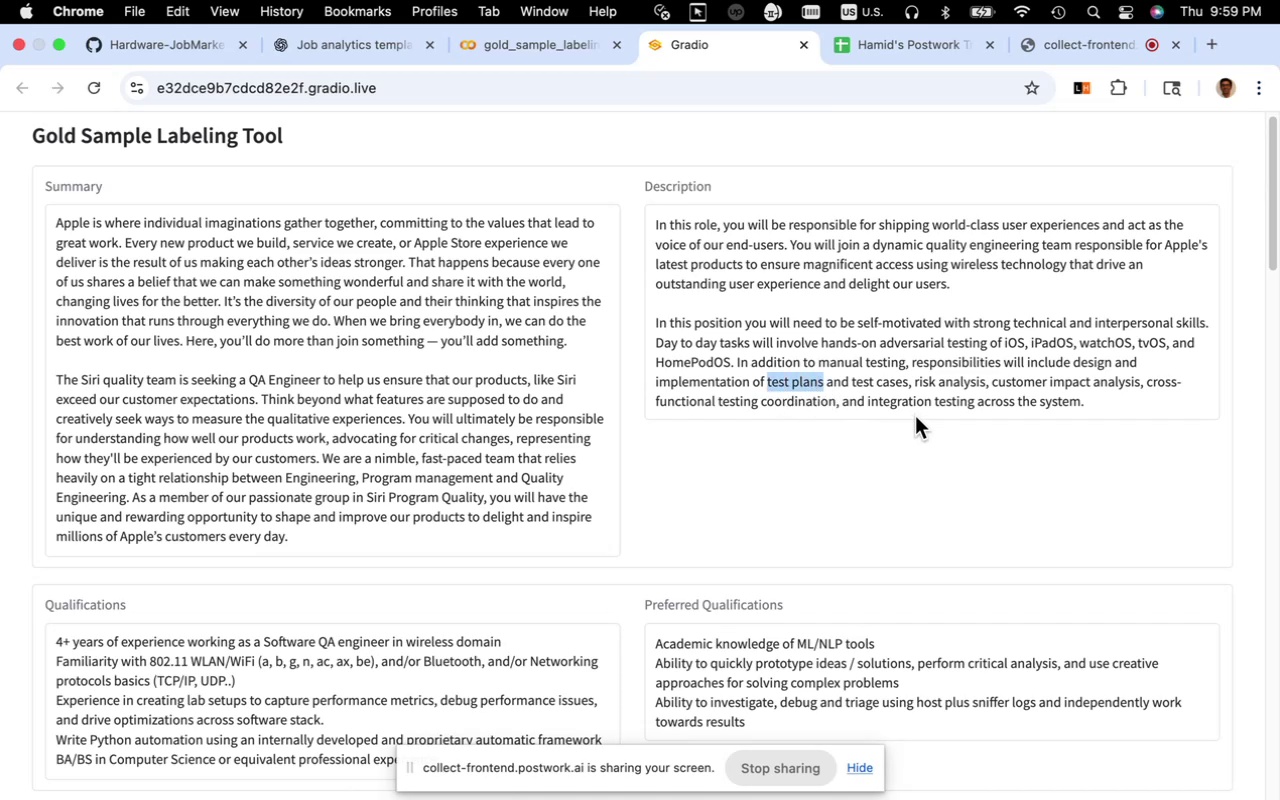 
scroll: coordinate [915, 416], scroll_direction: down, amount: 24.0
 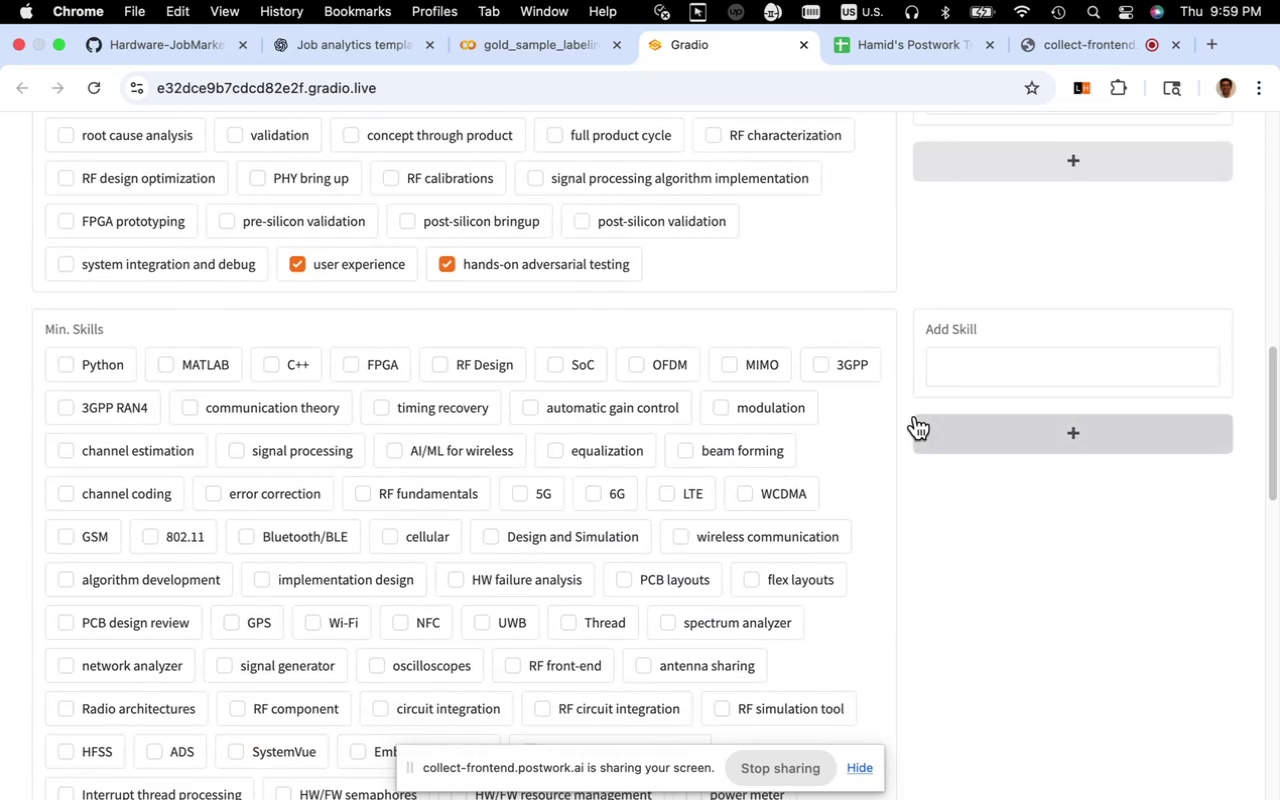 
scroll: coordinate [915, 416], scroll_direction: up, amount: 9.0
 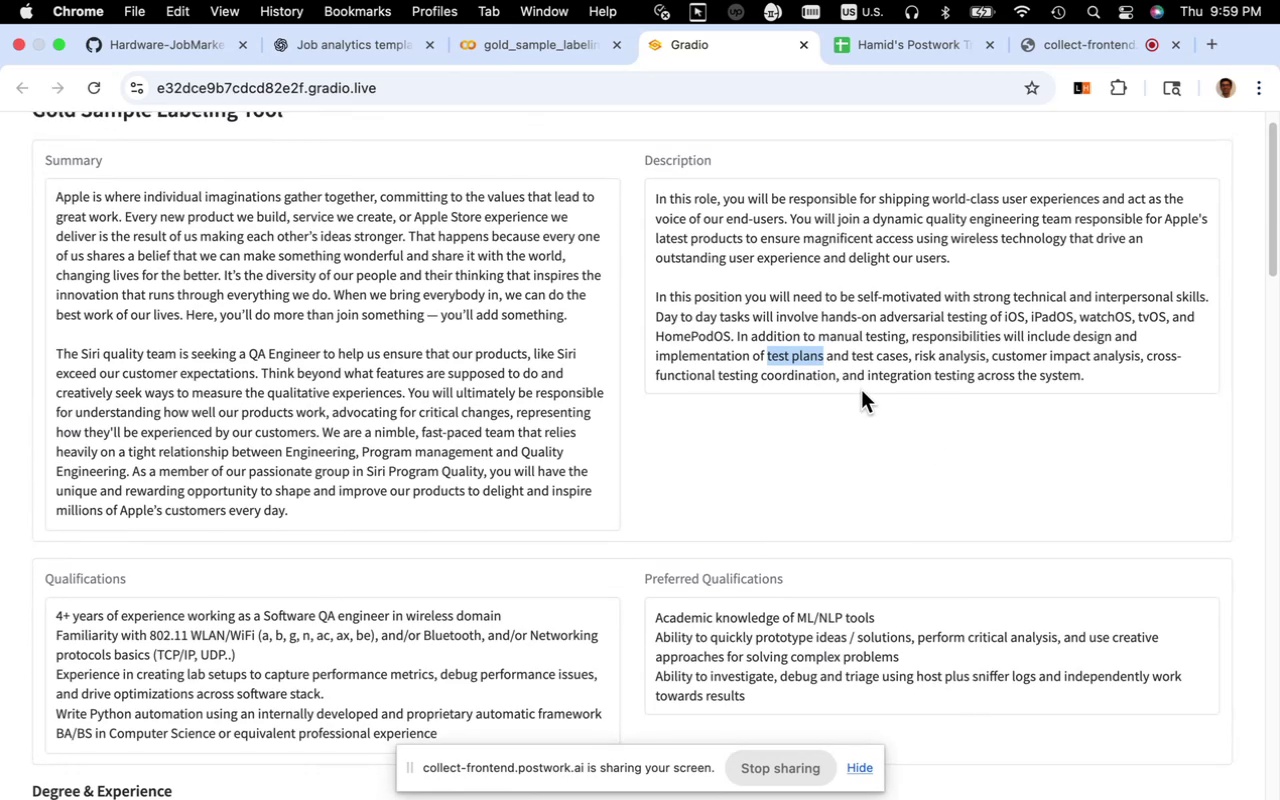 
left_click([852, 367])
 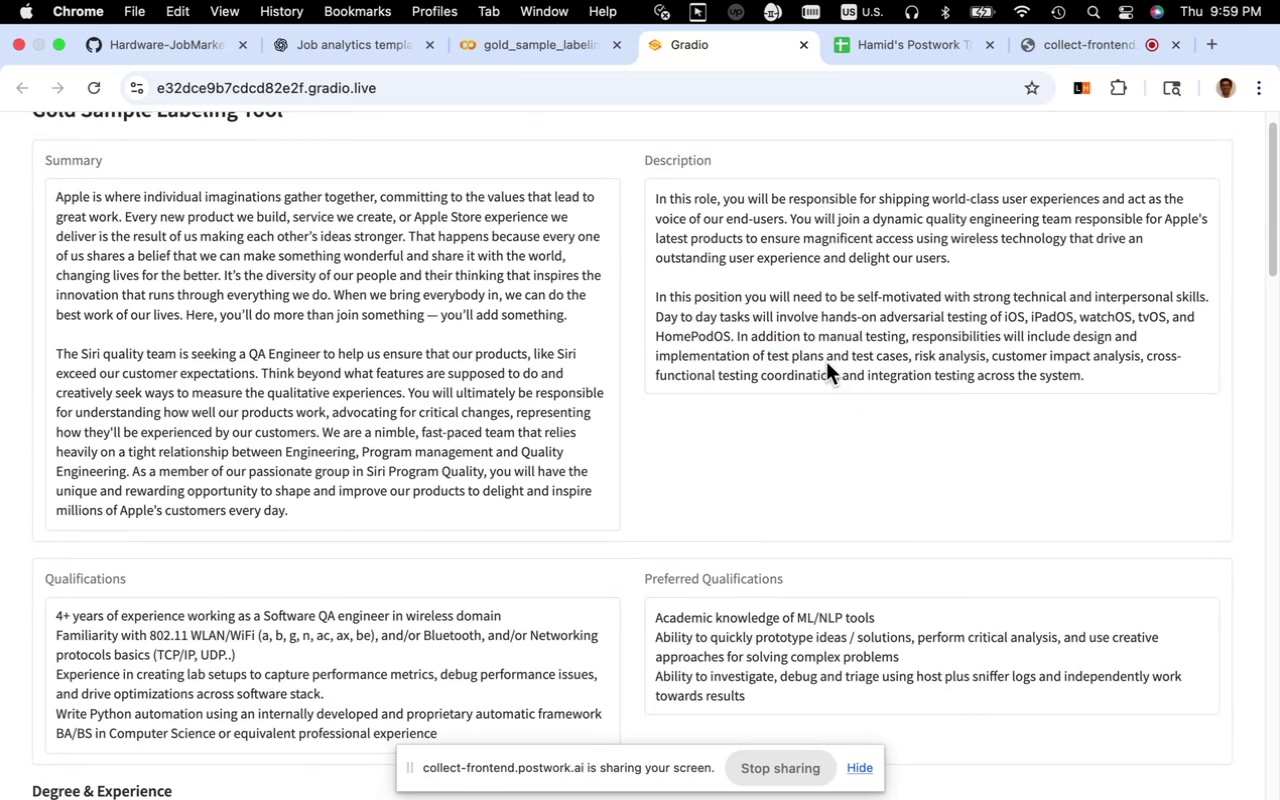 
left_click_drag(start_coordinate=[825, 361], to_coordinate=[654, 361])
 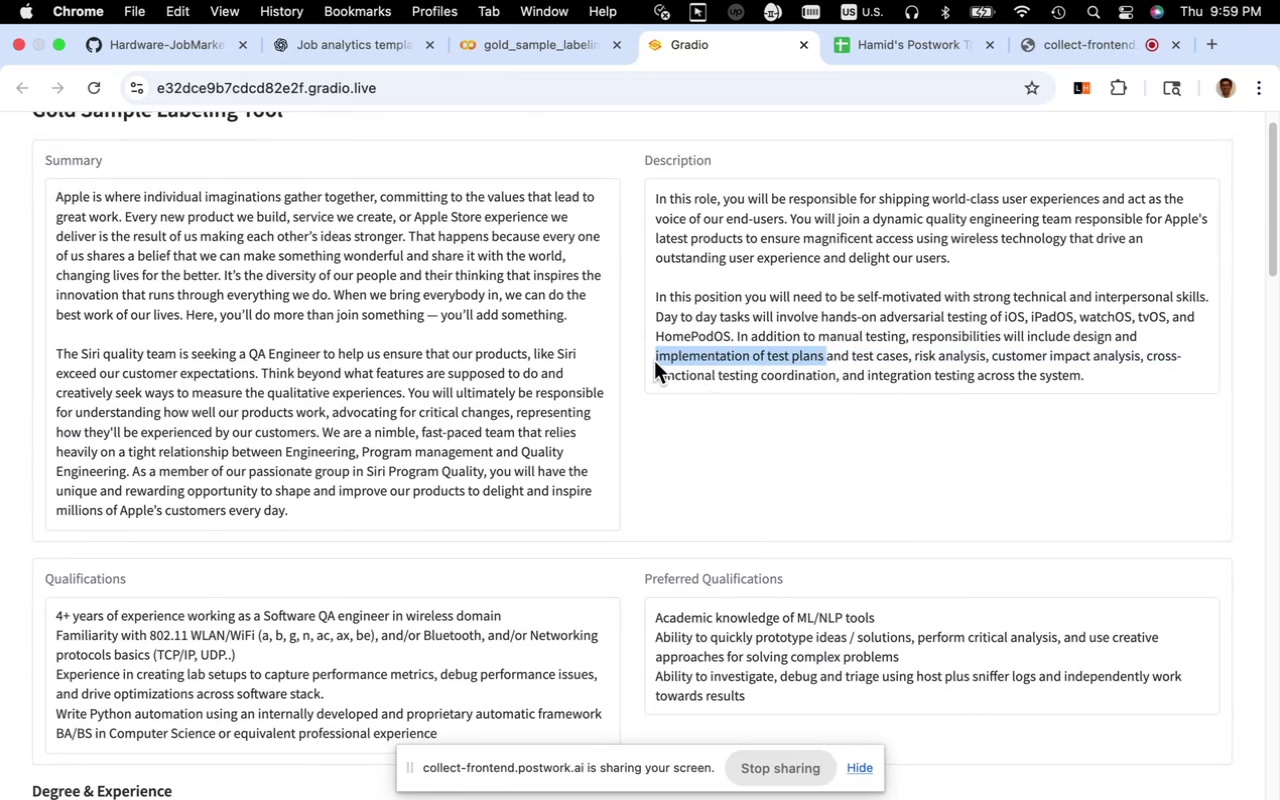 
key(Meta+C)
 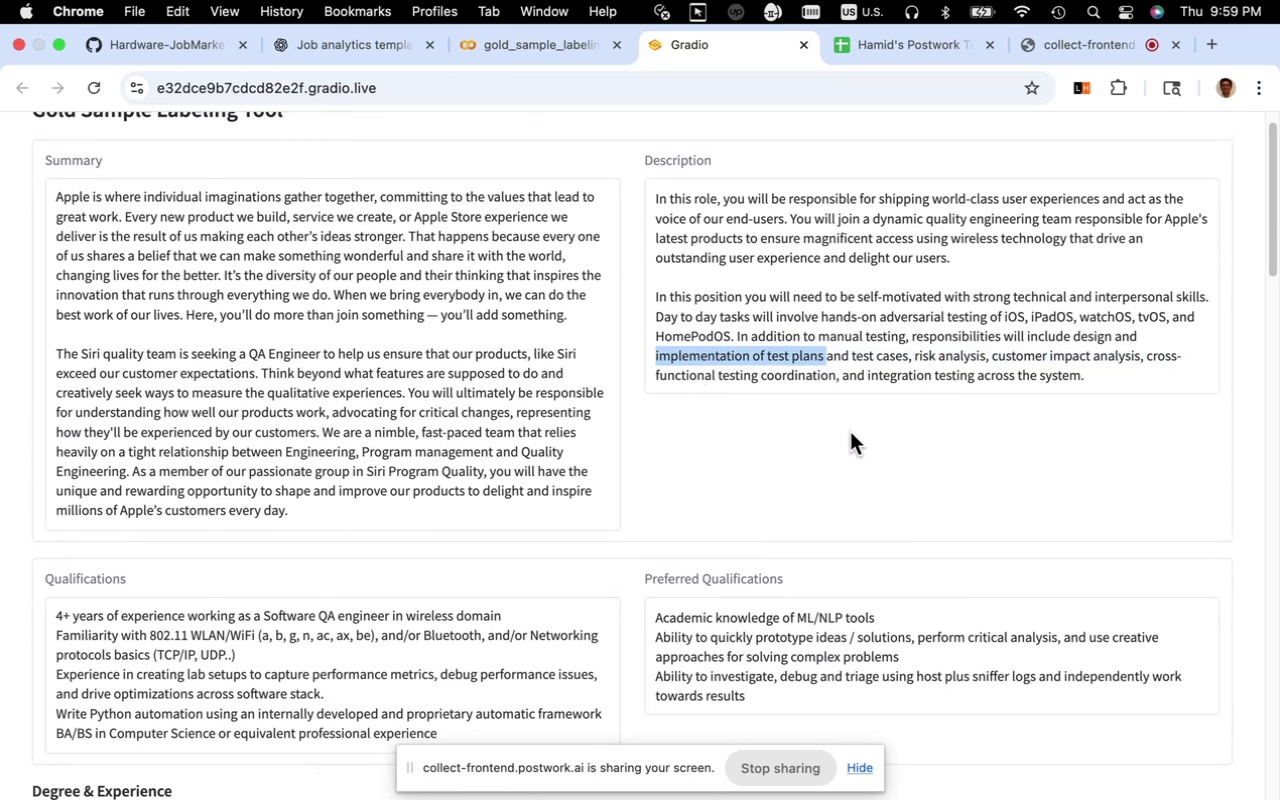 
scroll: coordinate [886, 479], scroll_direction: down, amount: 17.0
 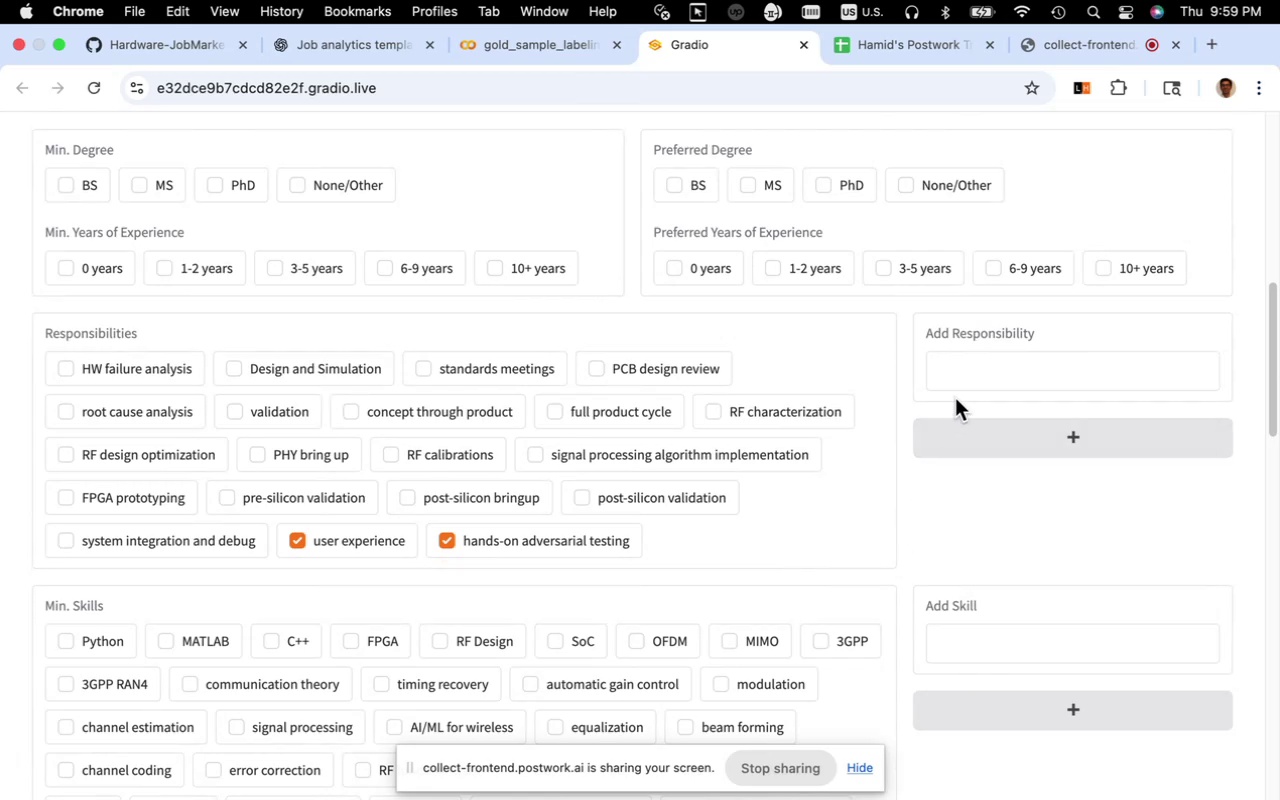 
left_click([961, 384])
 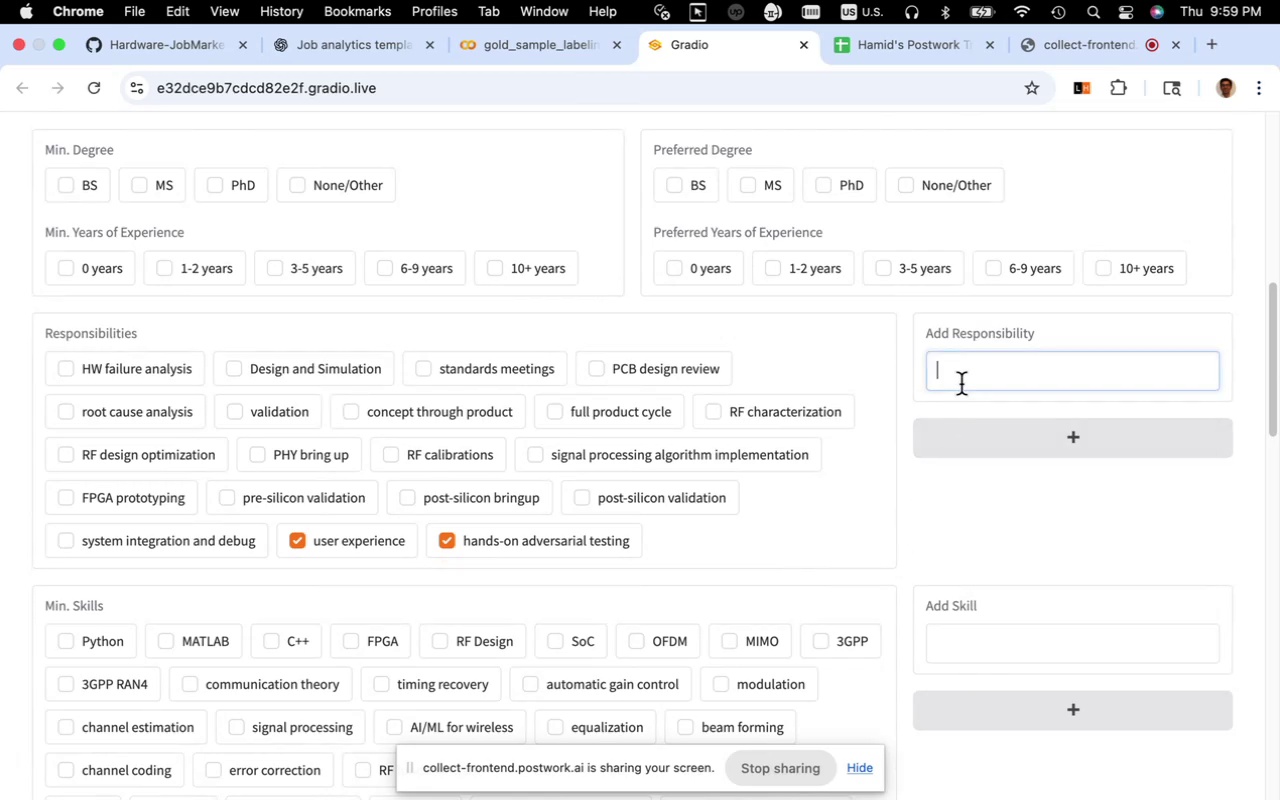 
key(Meta+V)
 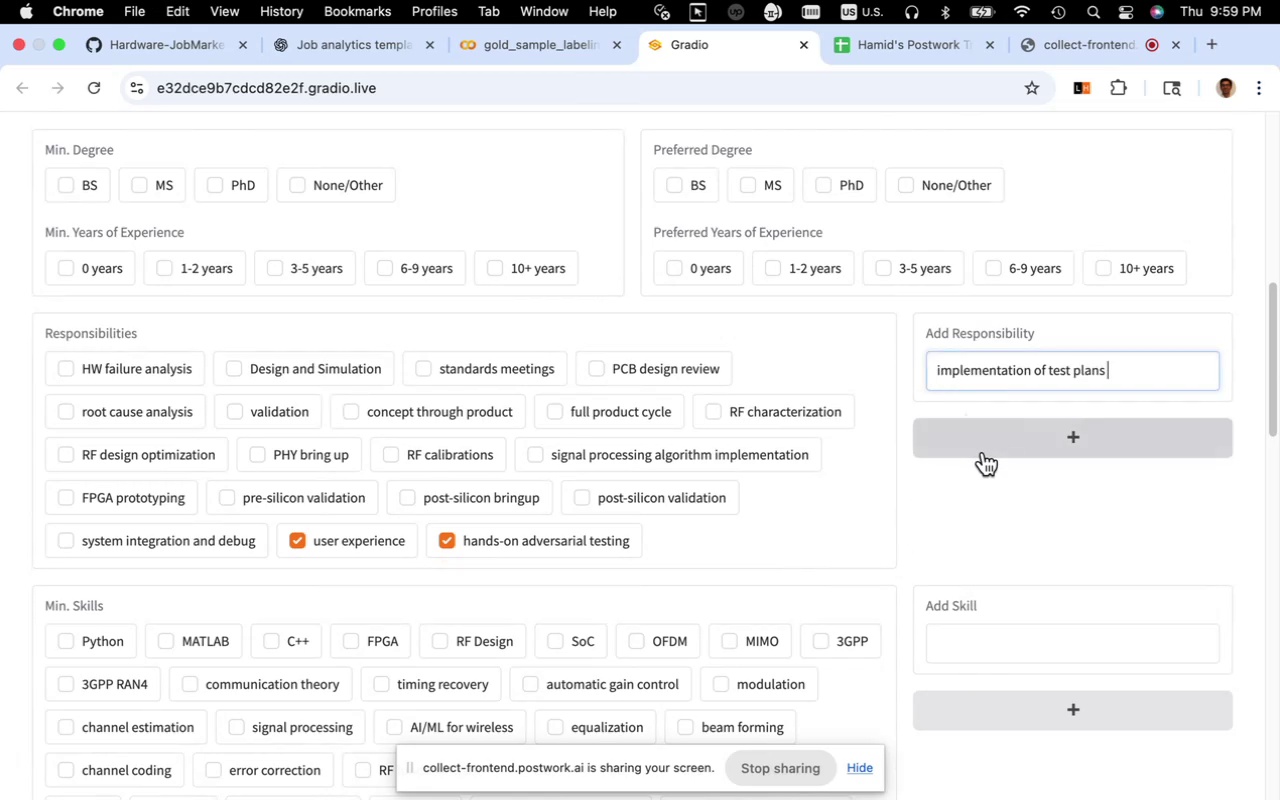 
left_click([983, 452])
 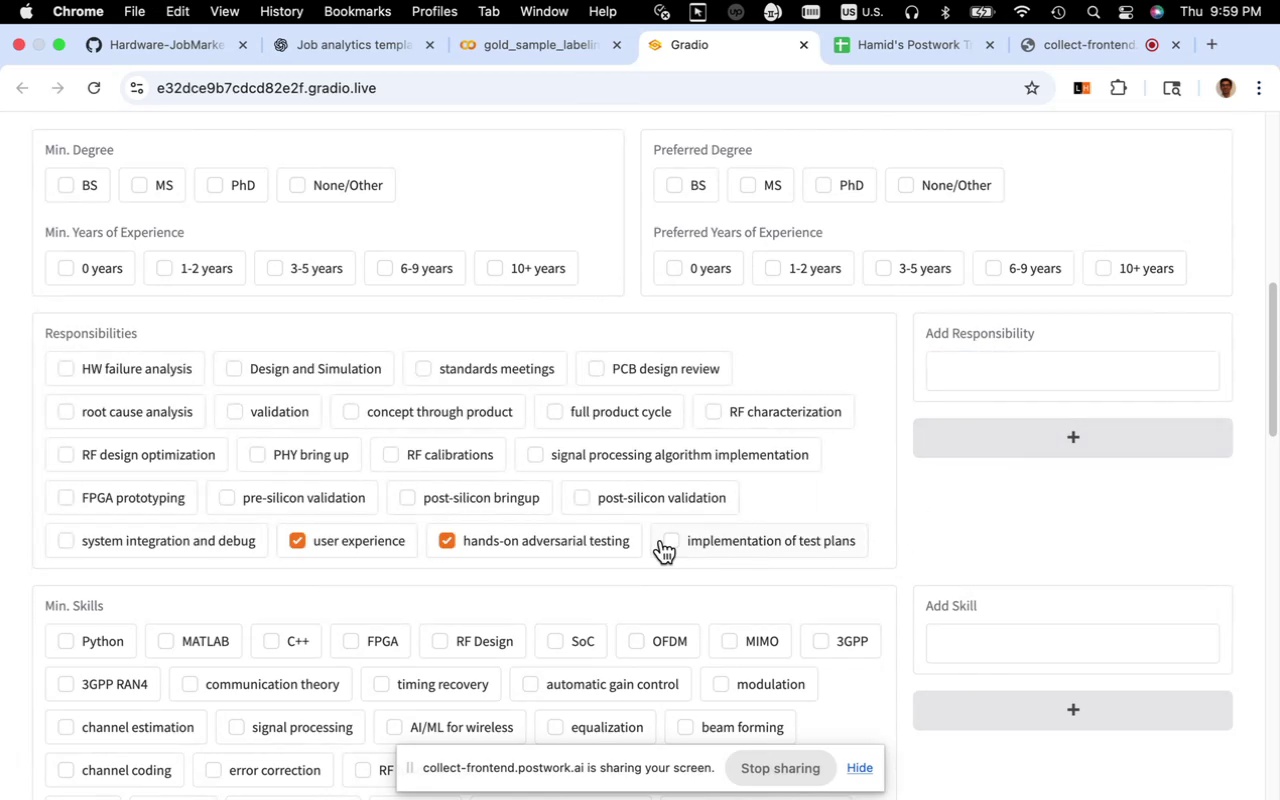 
left_click([661, 540])
 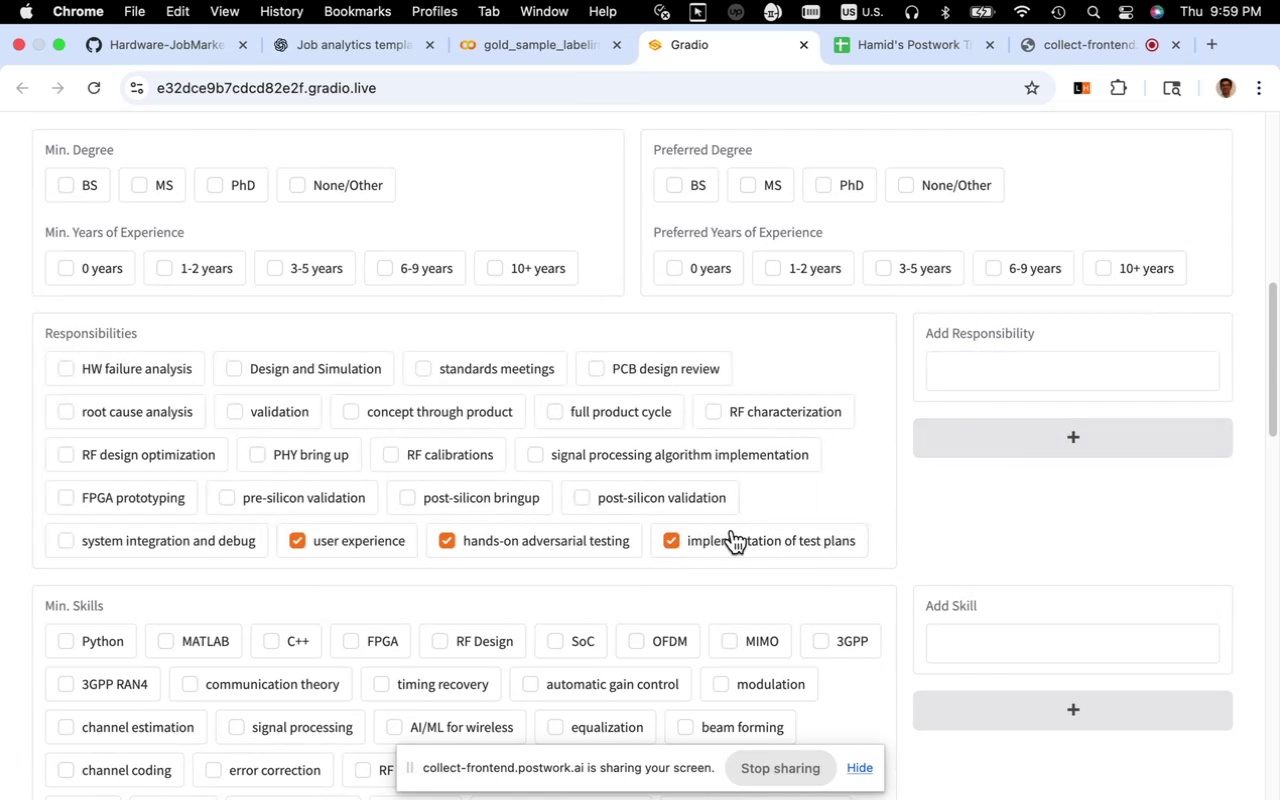 
scroll: coordinate [817, 518], scroll_direction: up, amount: 22.0
 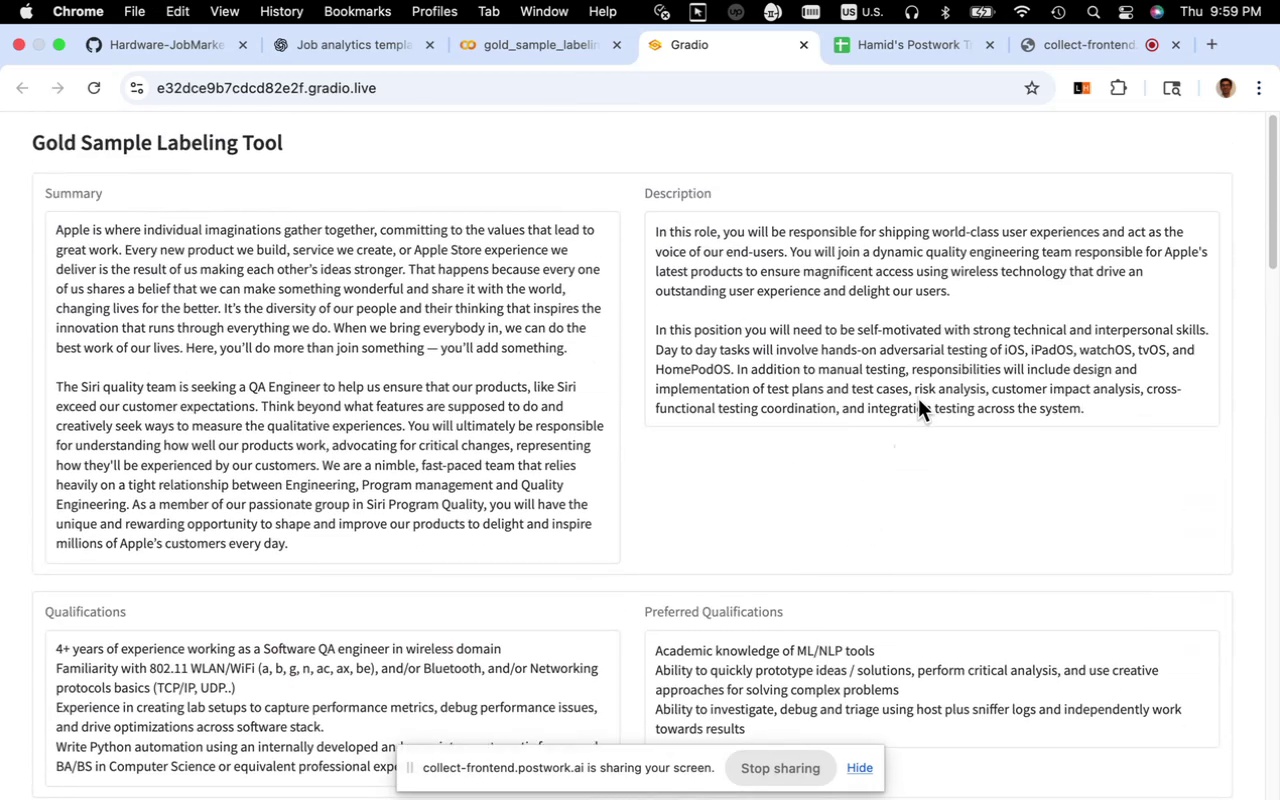 
left_click_drag(start_coordinate=[914, 394], to_coordinate=[983, 397])
 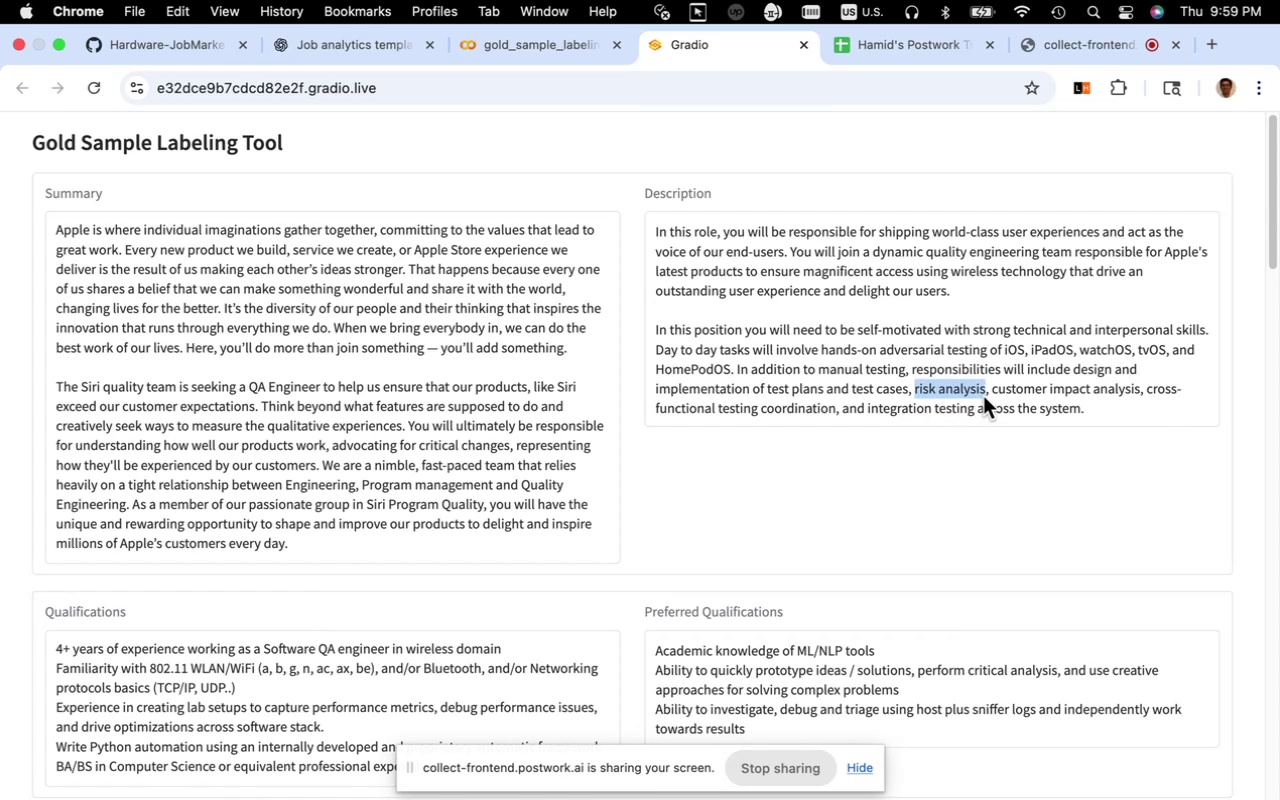 
key(Meta+CommandLeft)
 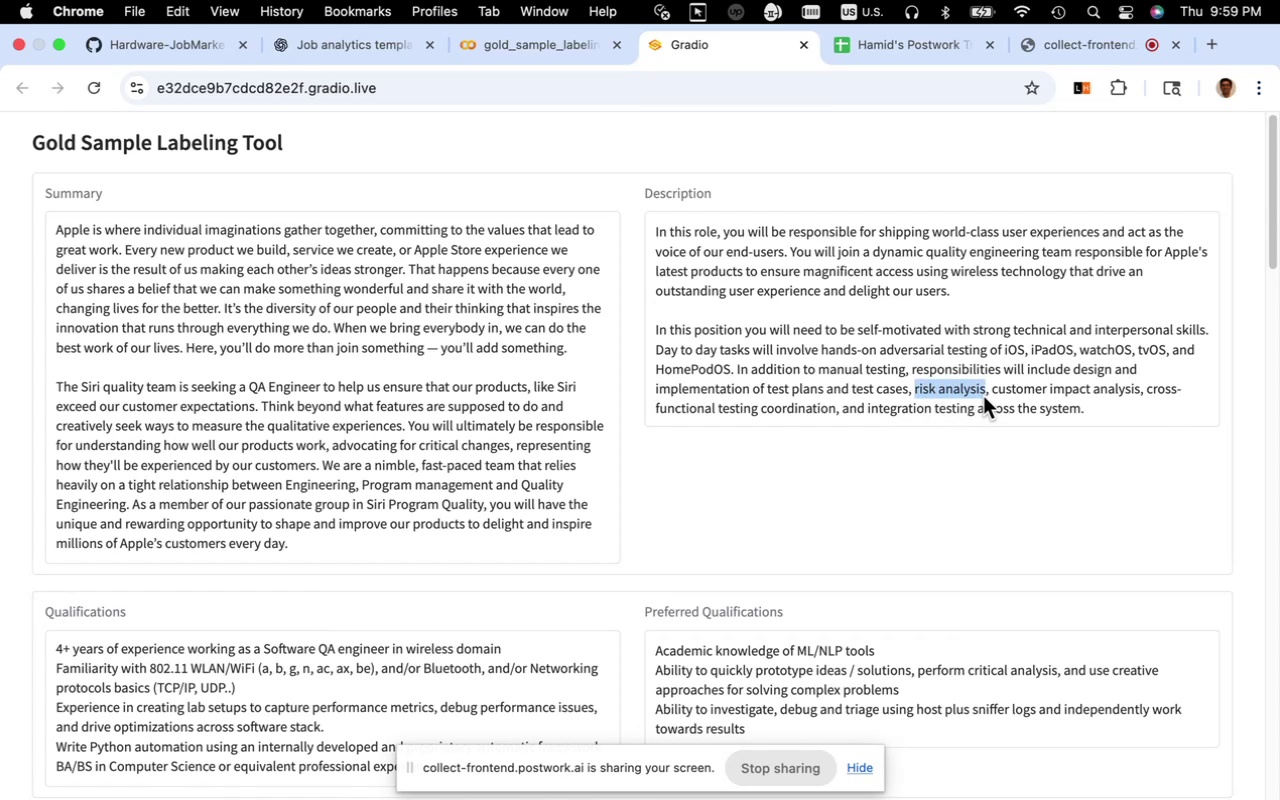 
key(Meta+C)
 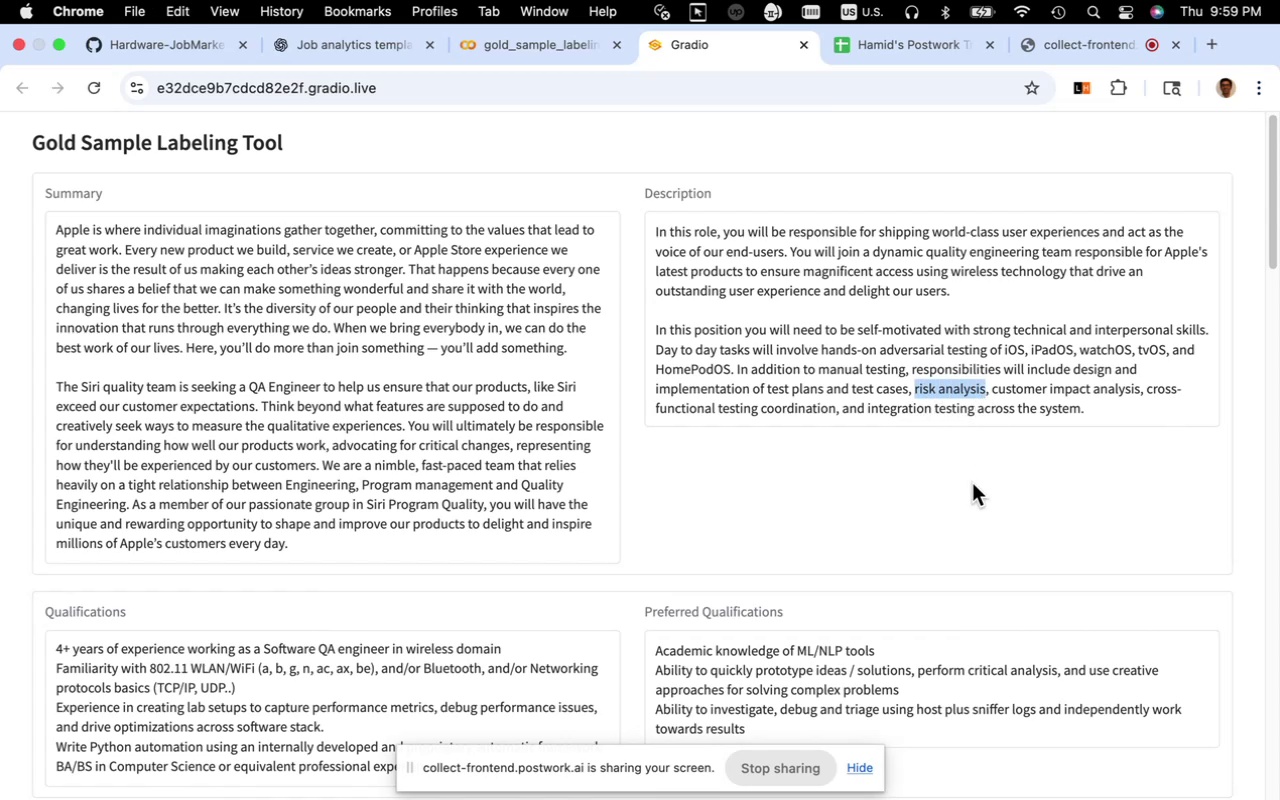 
scroll: coordinate [986, 540], scroll_direction: down, amount: 20.0
 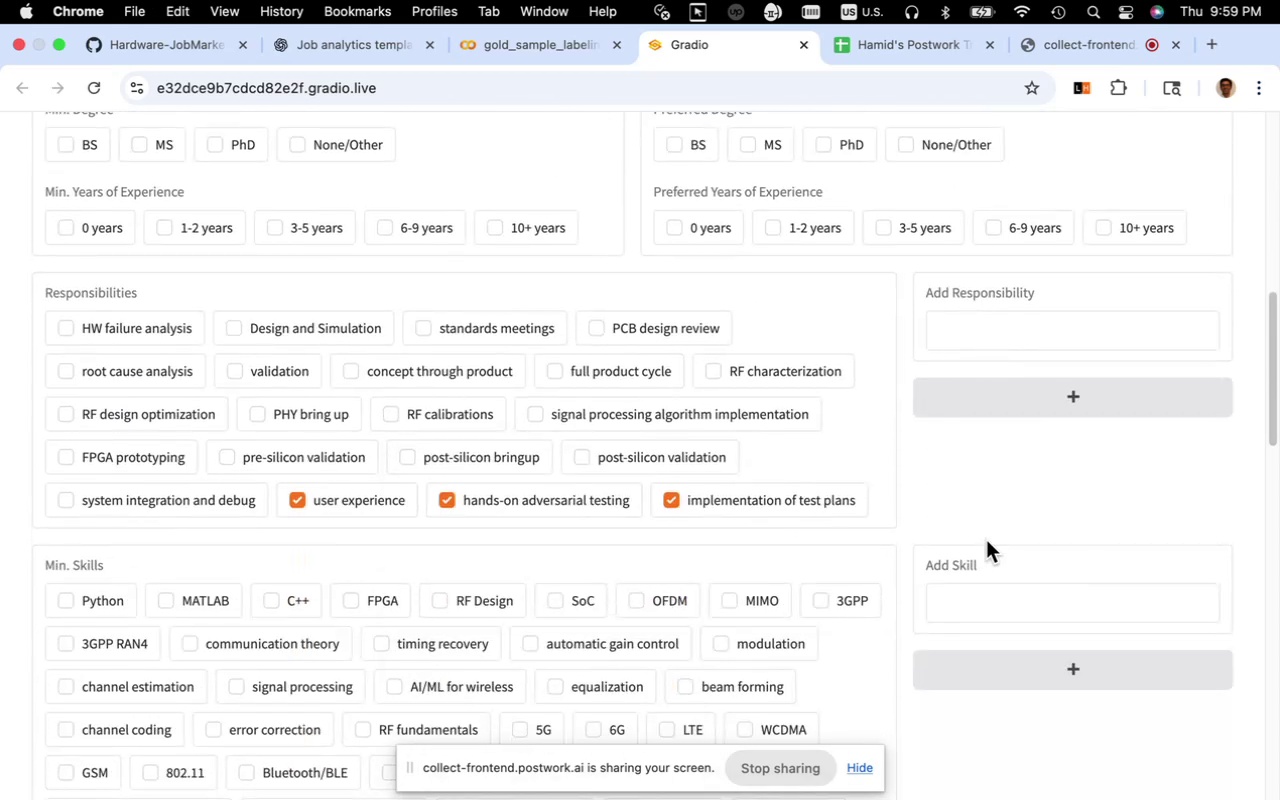 
scroll: coordinate [986, 540], scroll_direction: up, amount: 5.0
 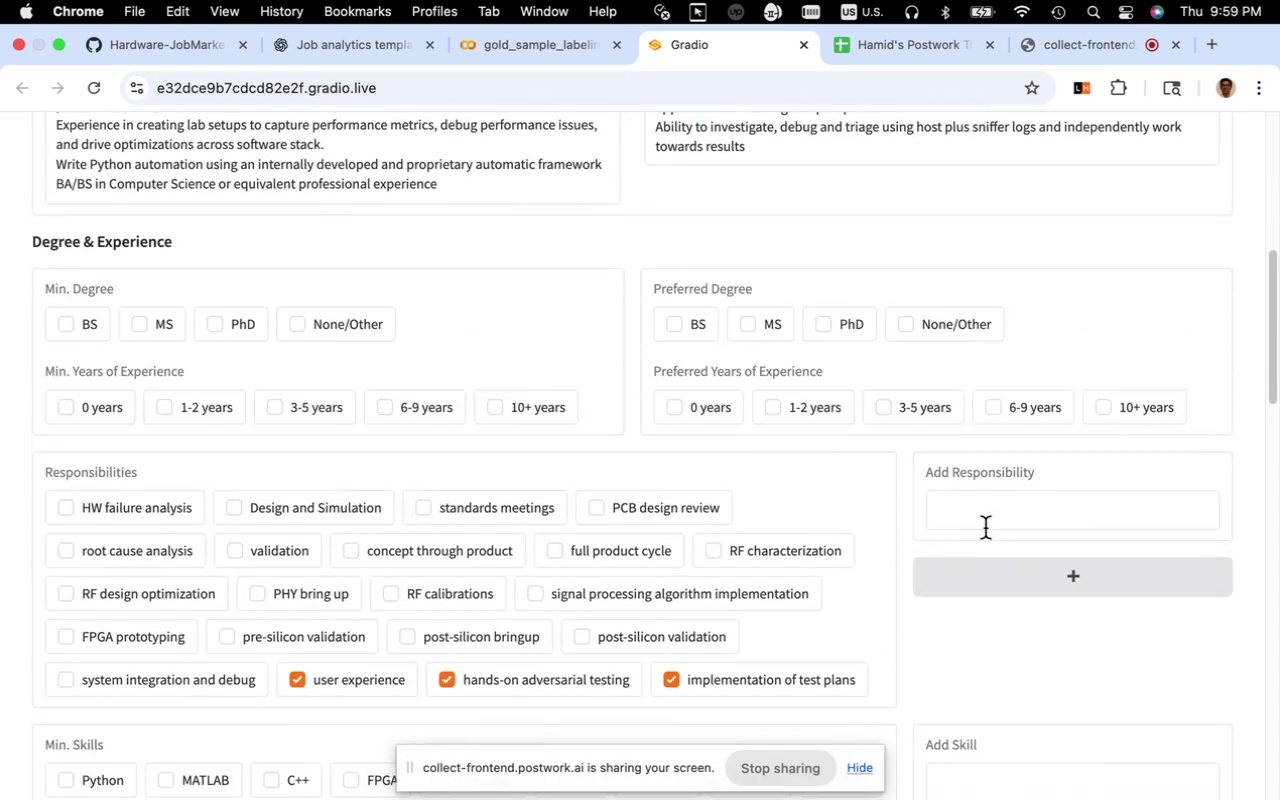 
left_click([985, 528])
 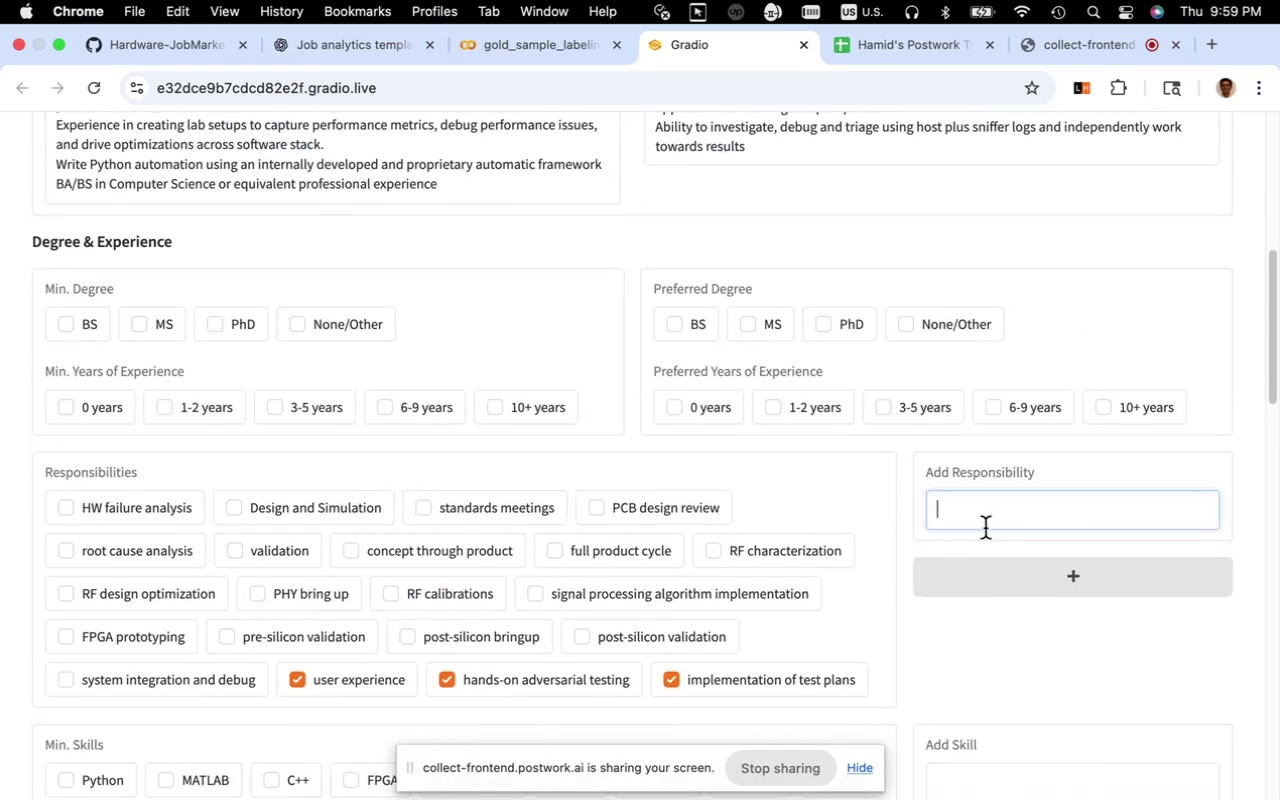 
key(Meta+CommandLeft)
 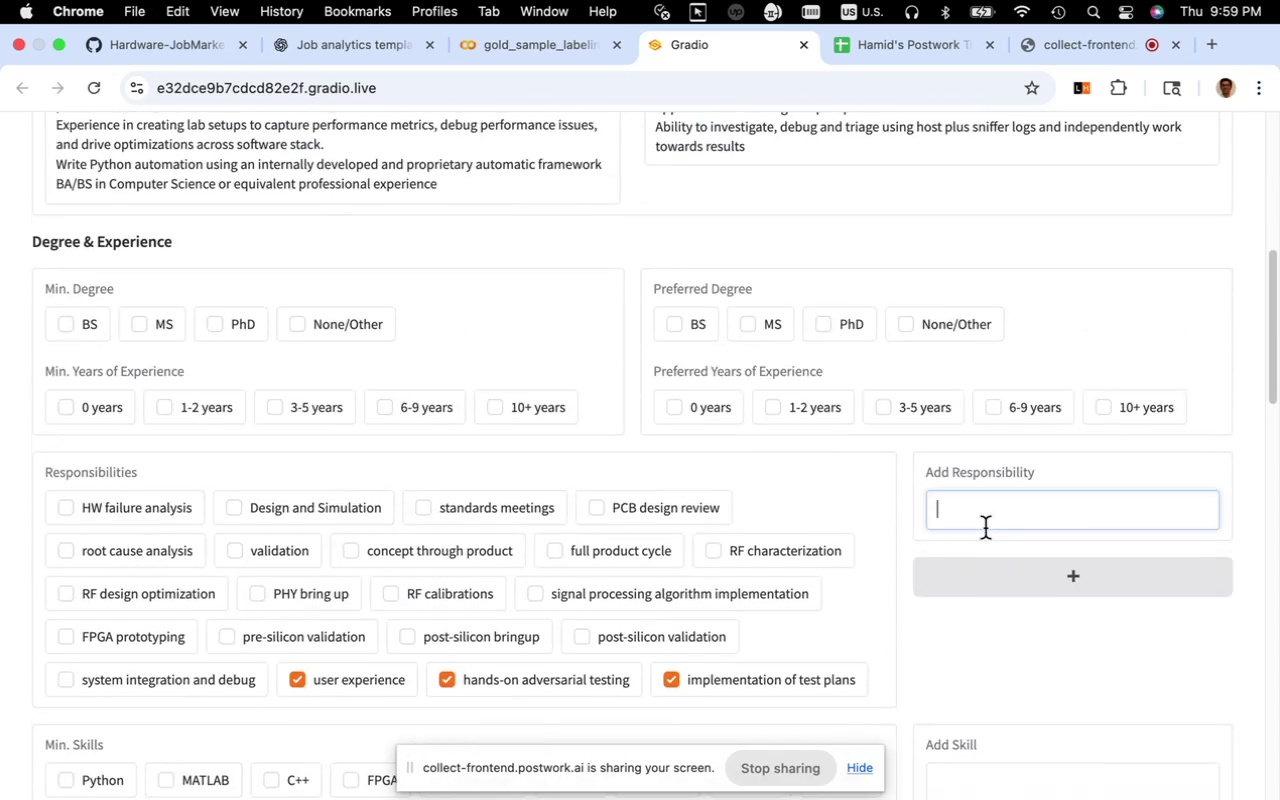 
key(Meta+V)
 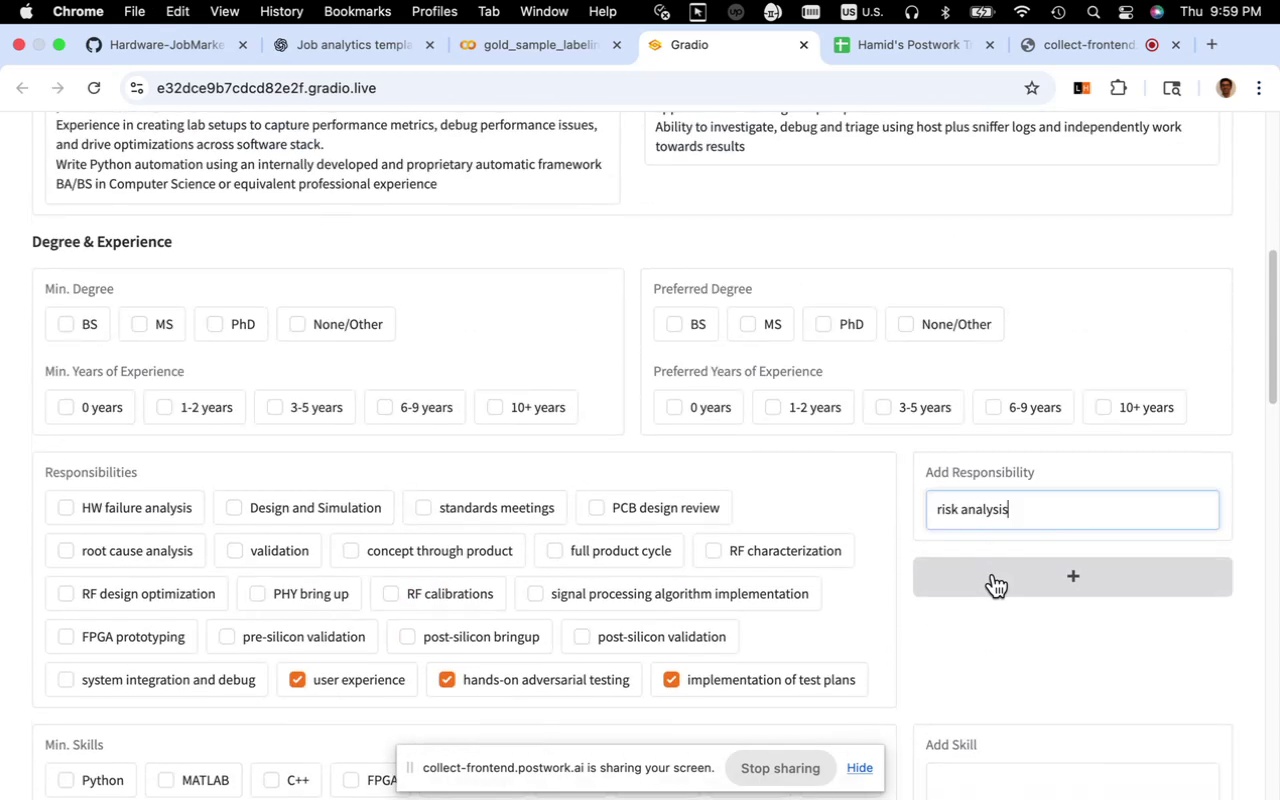 
left_click([993, 575])
 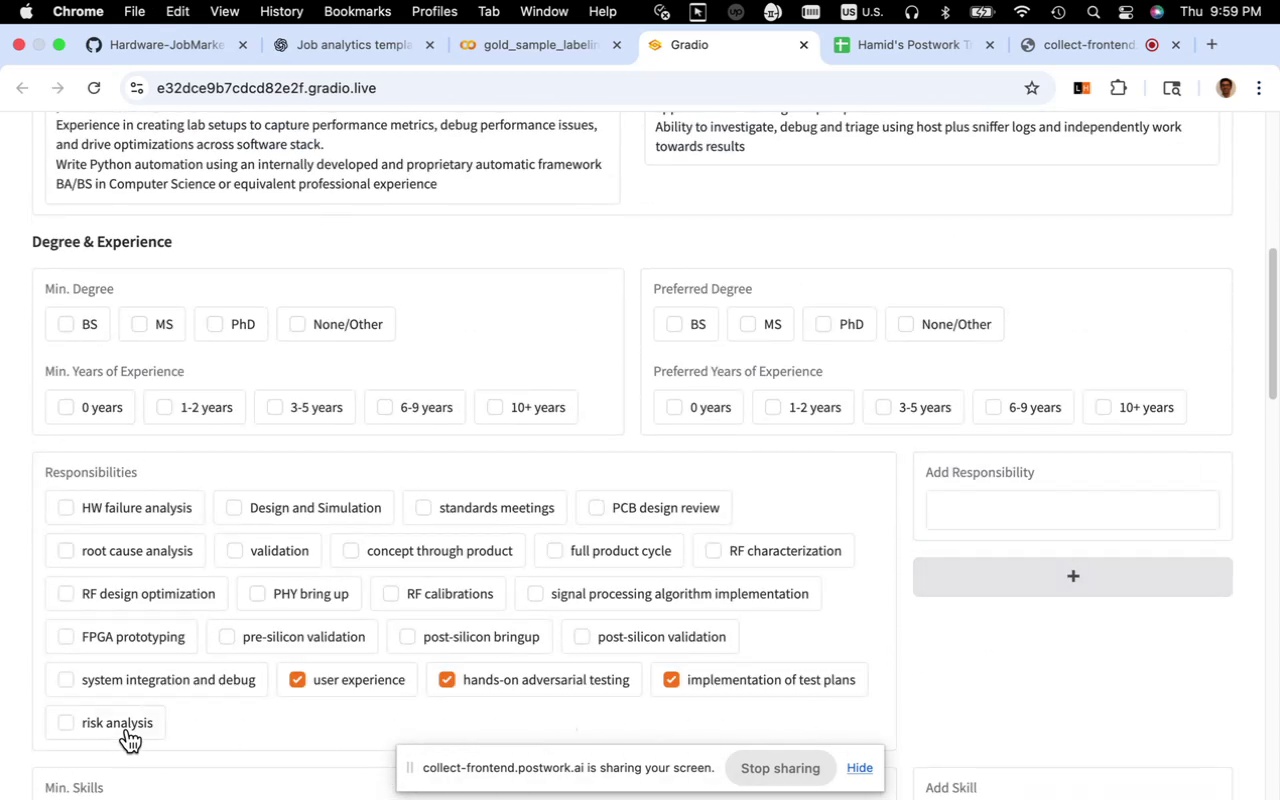 
scroll: coordinate [1028, 608], scroll_direction: up, amount: 15.0
 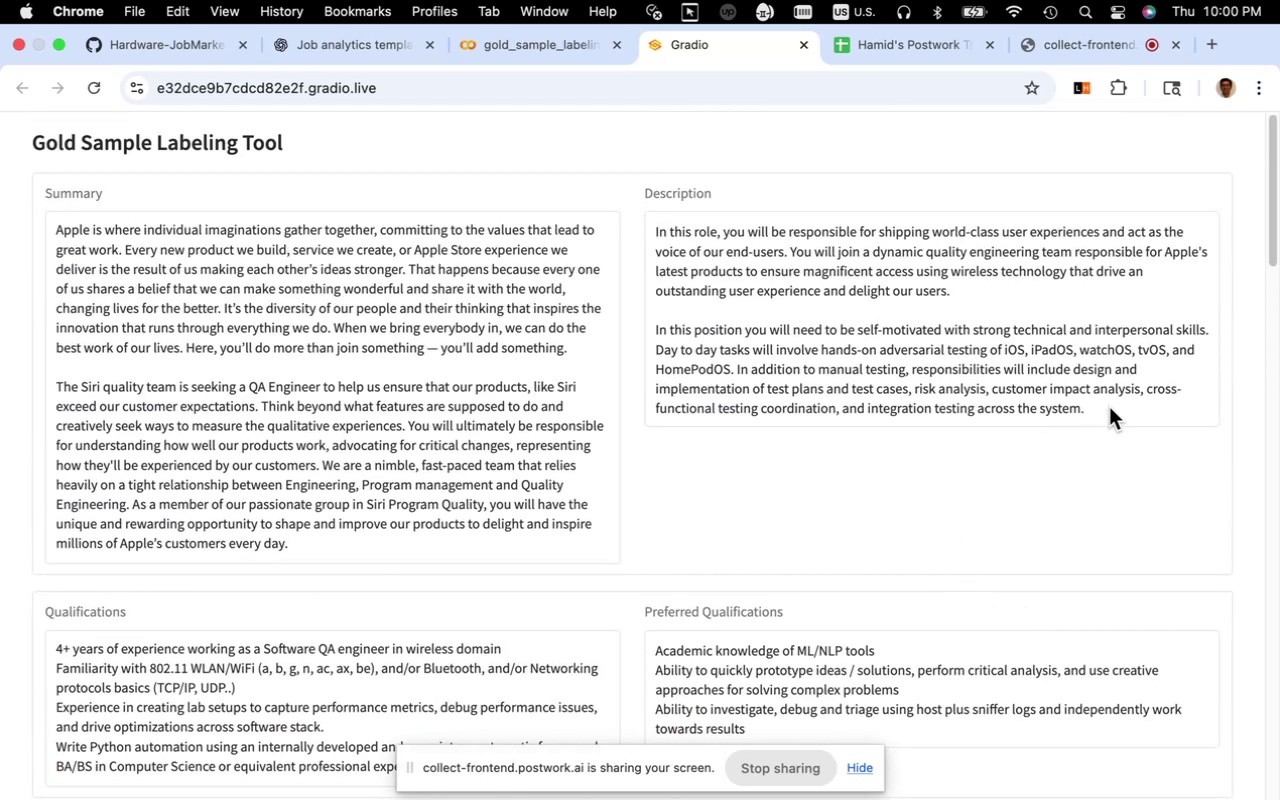 
wait(5.45)
 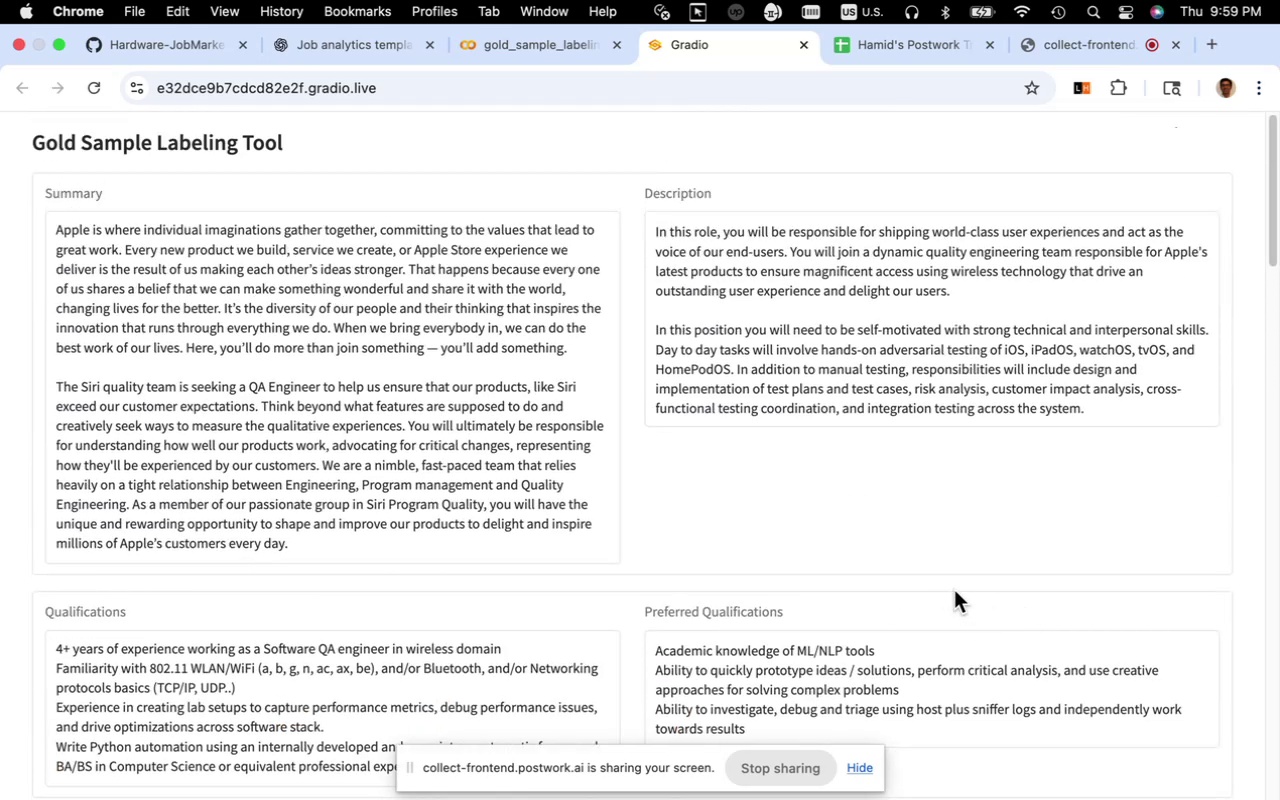 
left_click_drag(start_coordinate=[1140, 393], to_coordinate=[994, 395])
 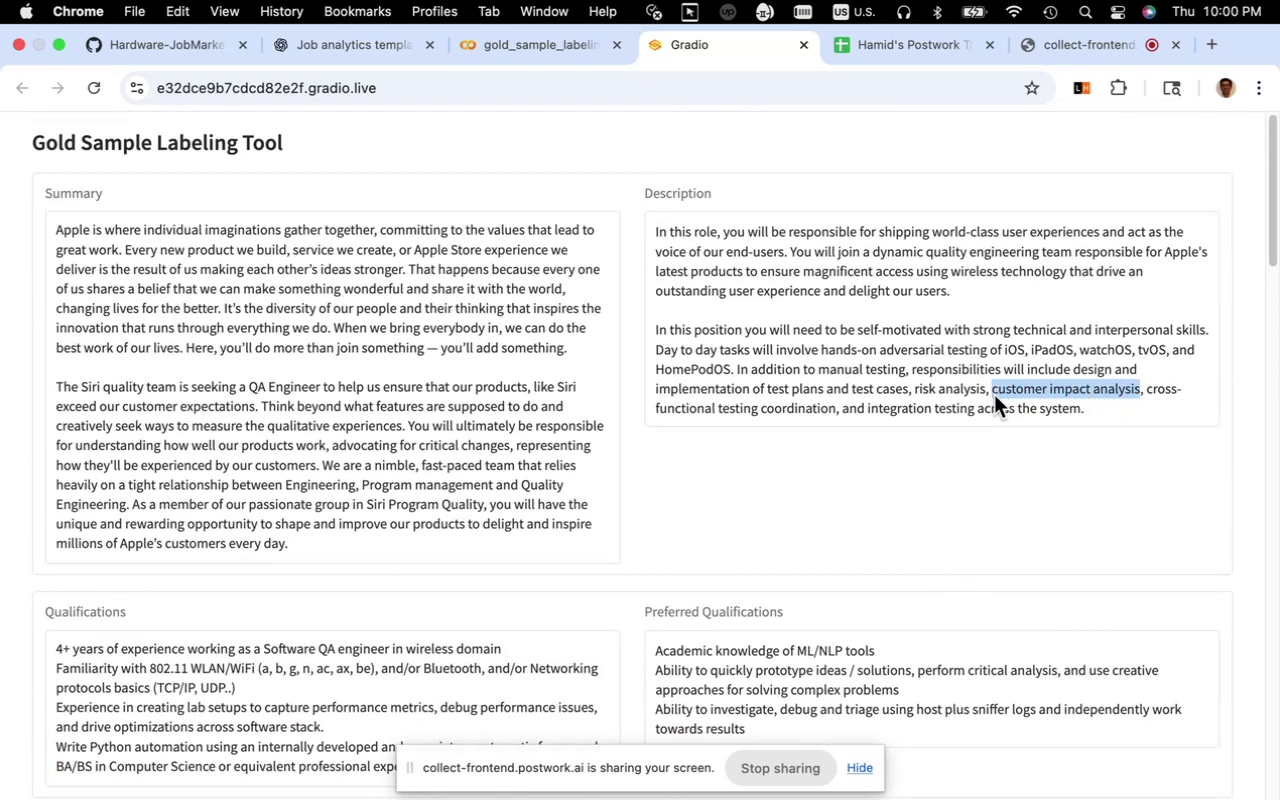 
key(Meta+C)
 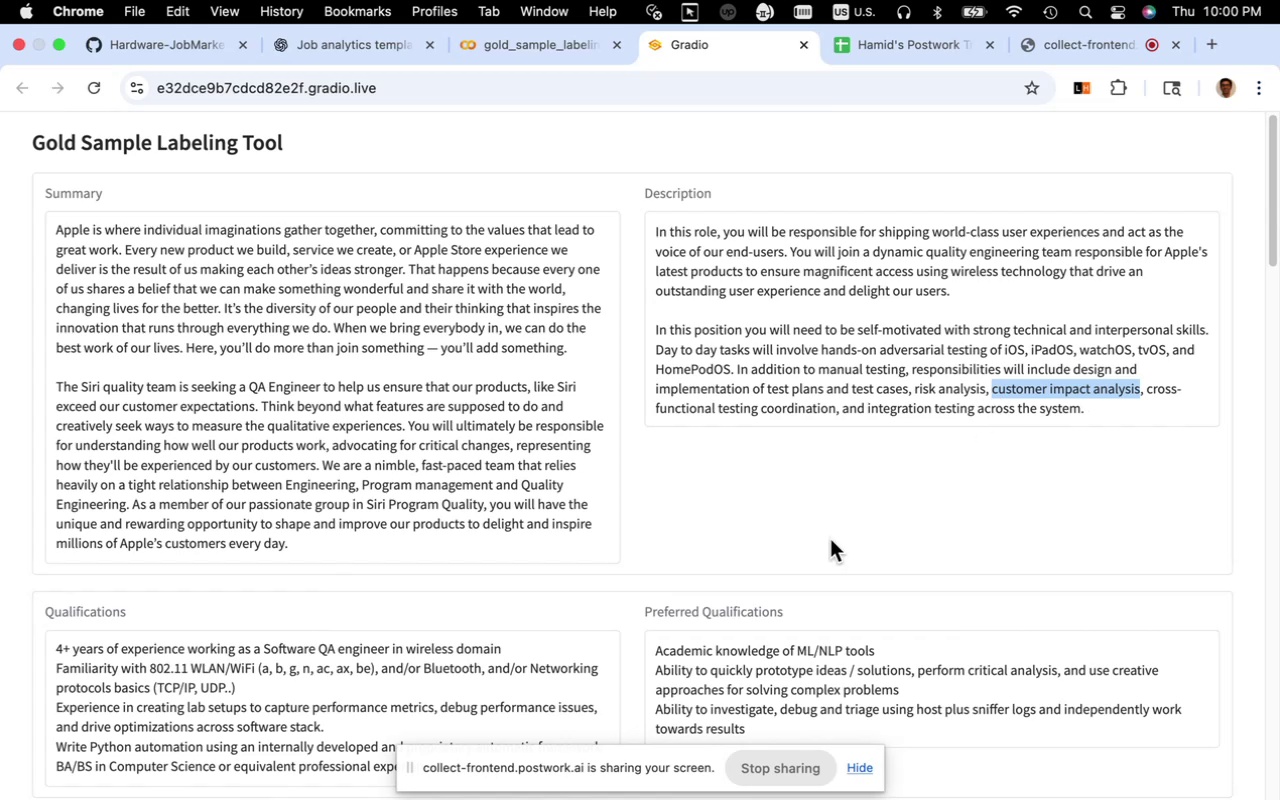 
scroll: coordinate [812, 562], scroll_direction: down, amount: 13.0
 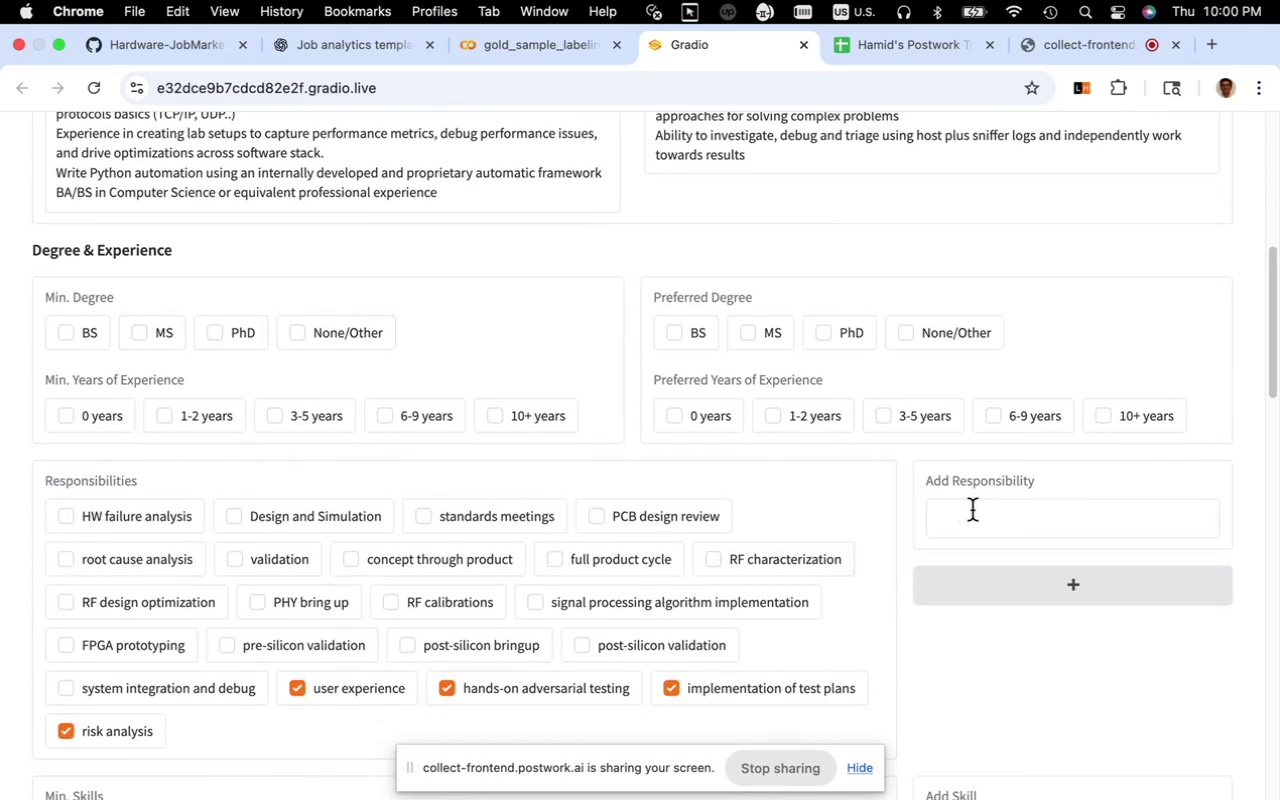 
key(Meta+V)
 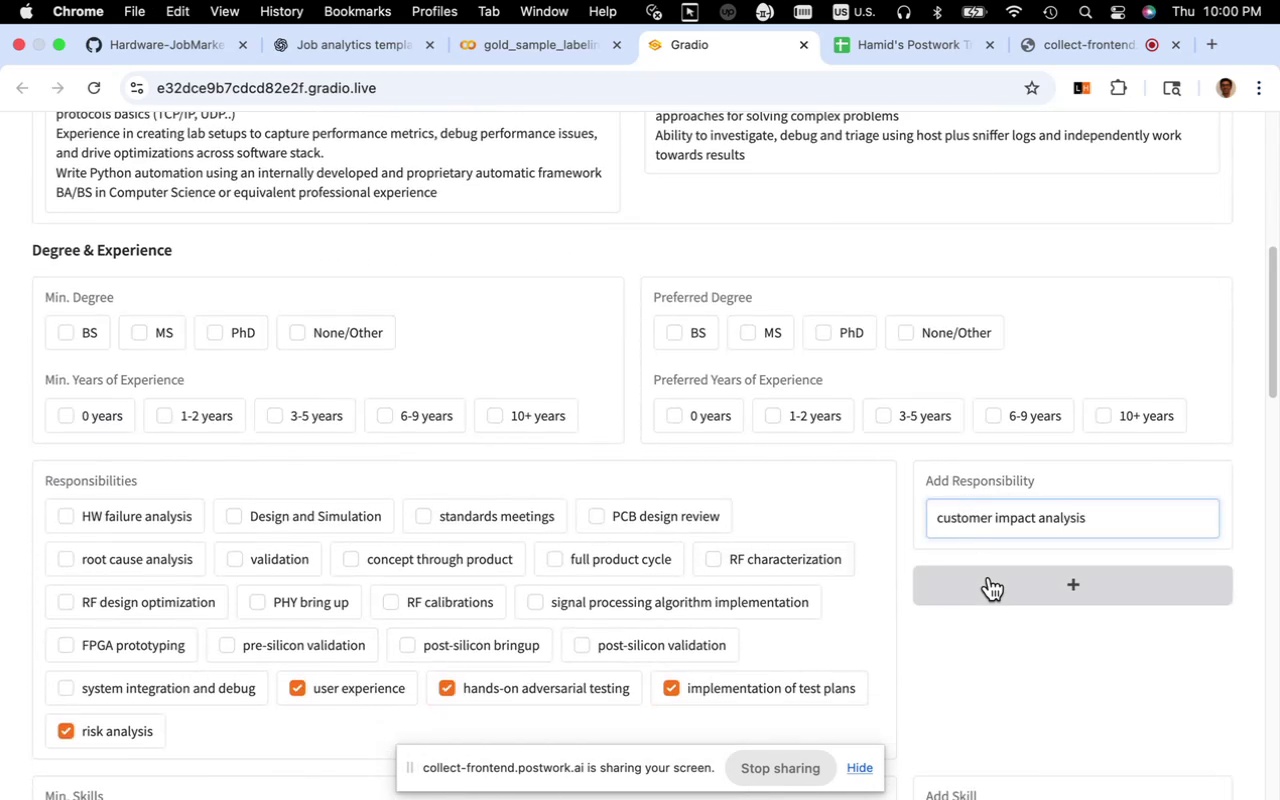 
left_click([991, 582])
 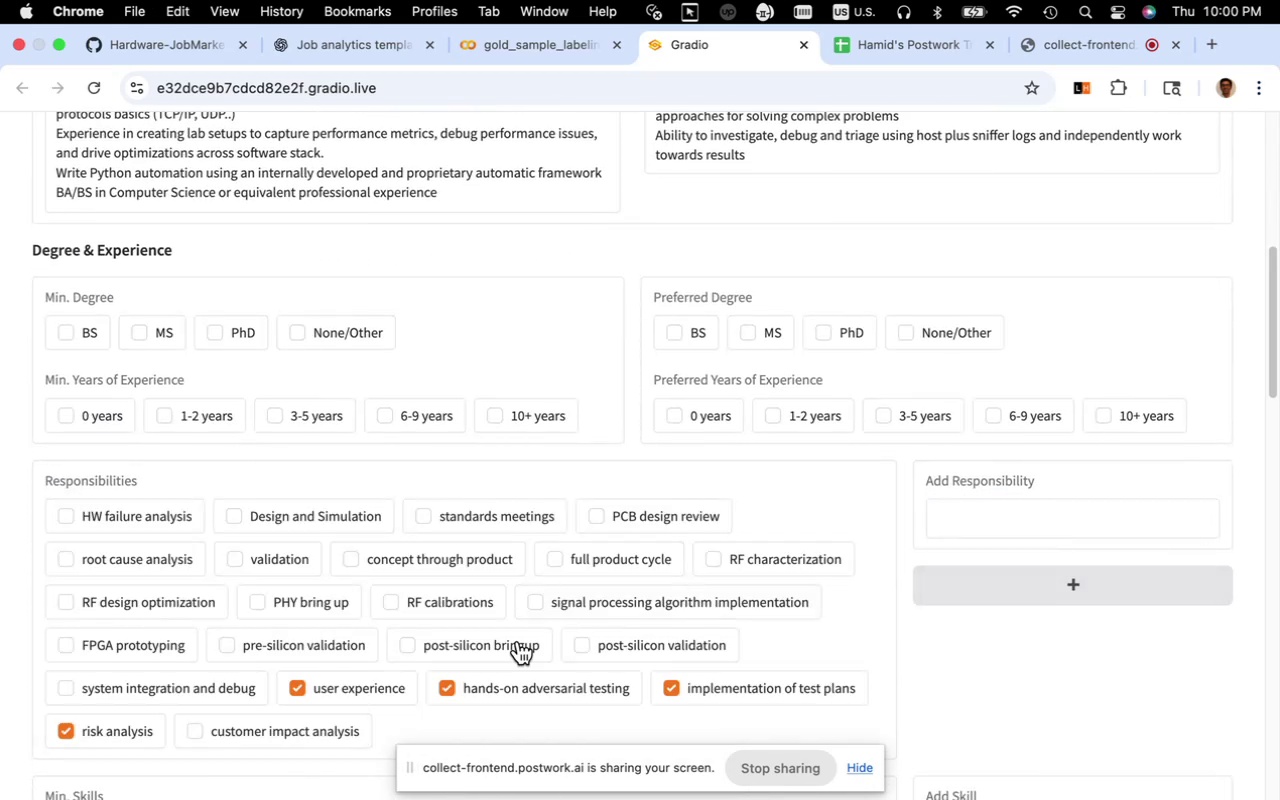 
scroll: coordinate [476, 648], scroll_direction: down, amount: 4.0
 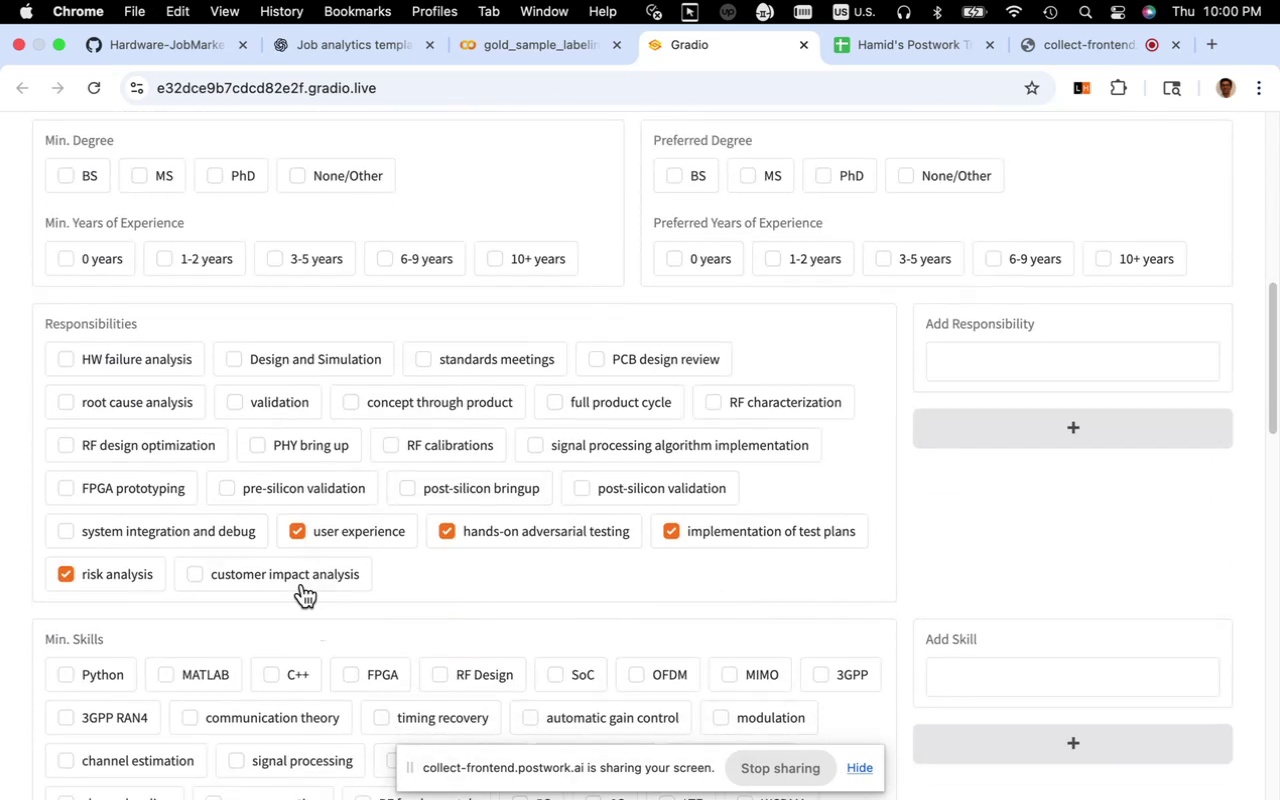 
left_click([304, 580])
 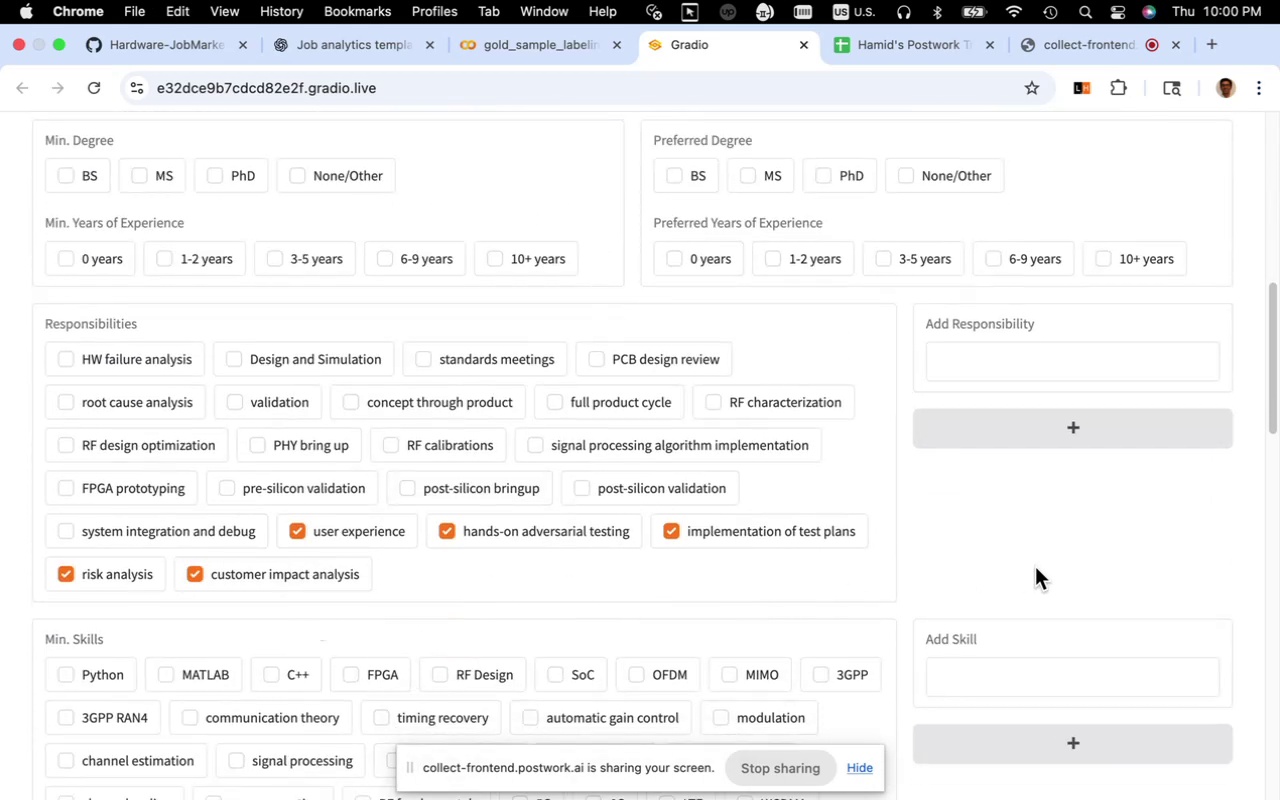 
scroll: coordinate [1035, 567], scroll_direction: up, amount: 15.0
 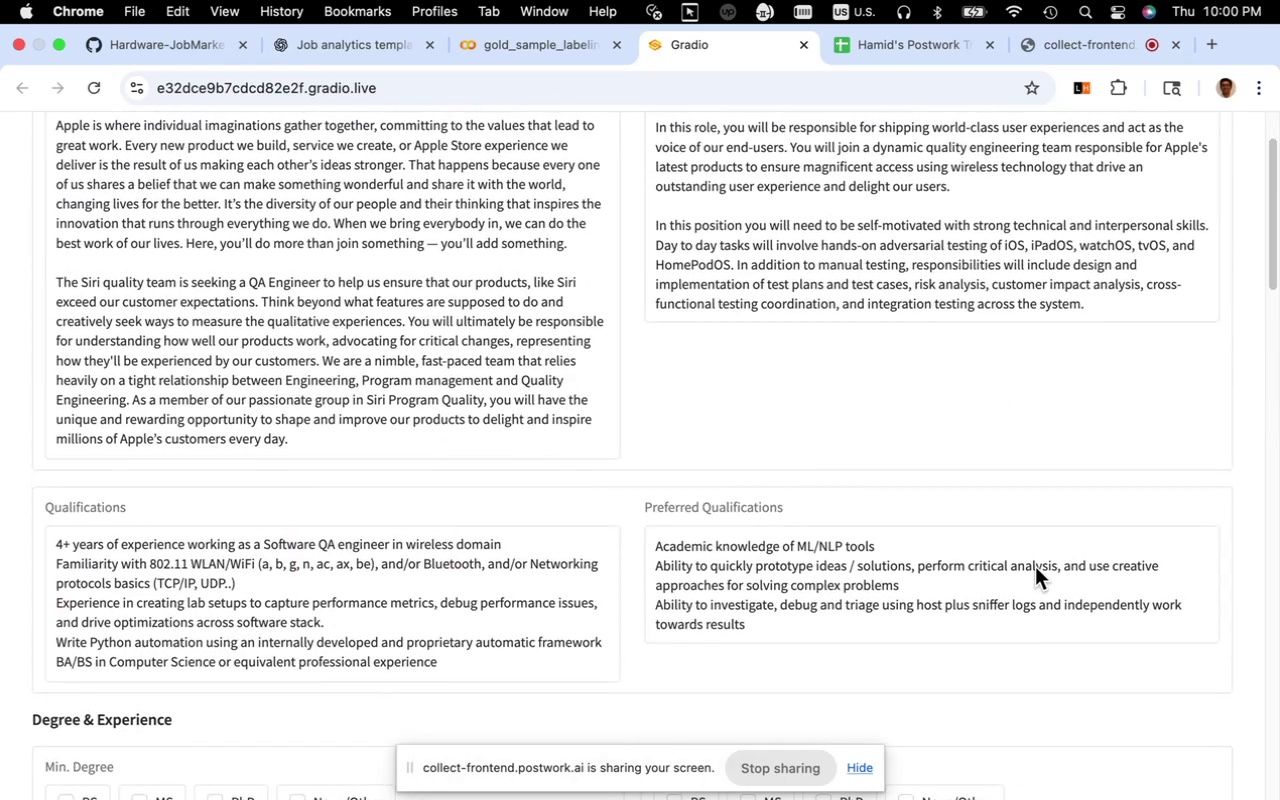 
scroll: coordinate [1035, 567], scroll_direction: down, amount: 6.0
 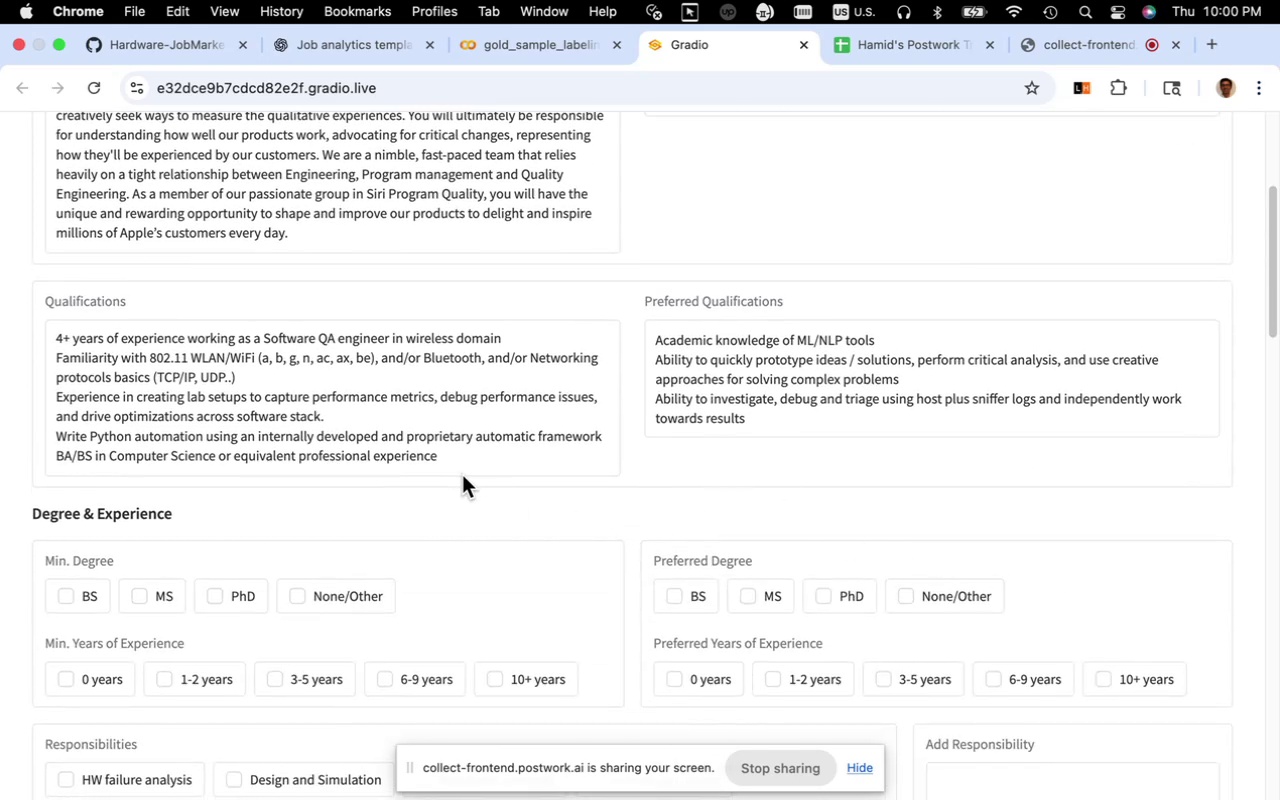 
wait(7.6)
 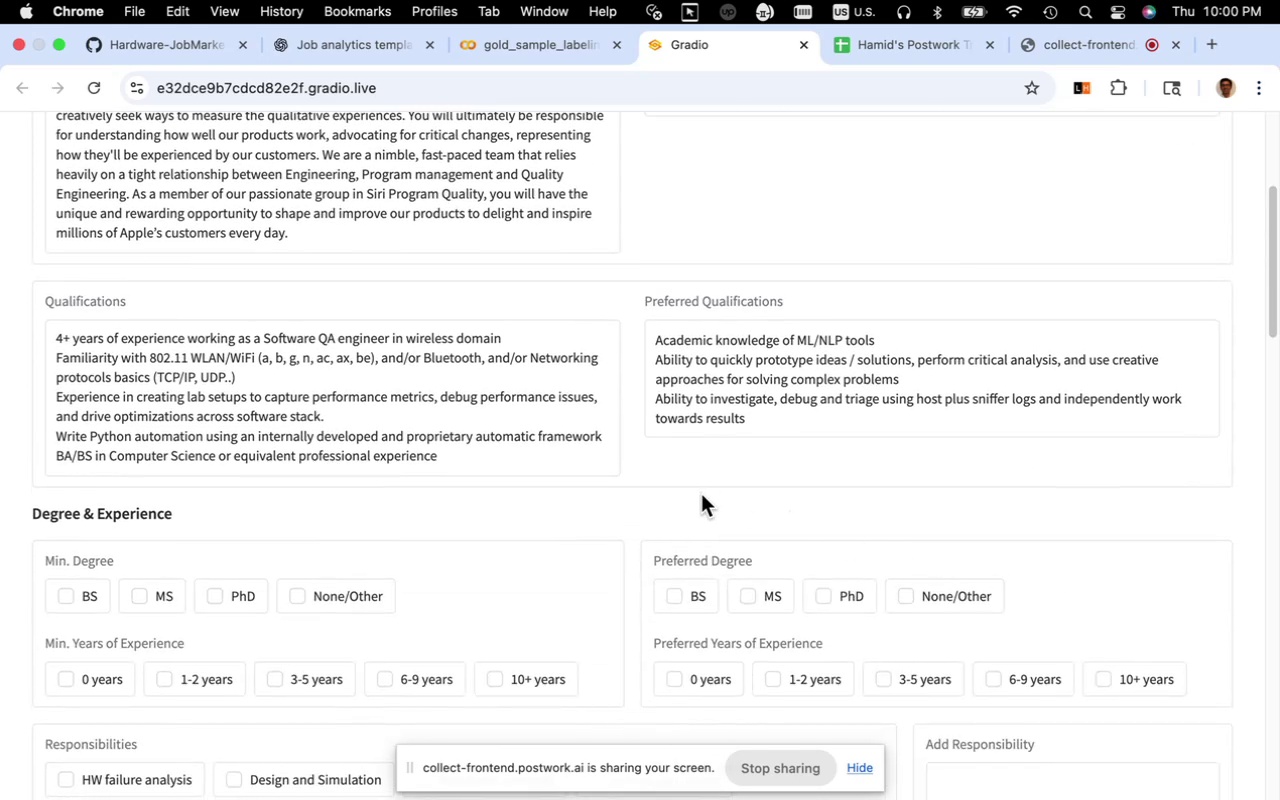 
scroll: coordinate [462, 475], scroll_direction: down, amount: 5.0
 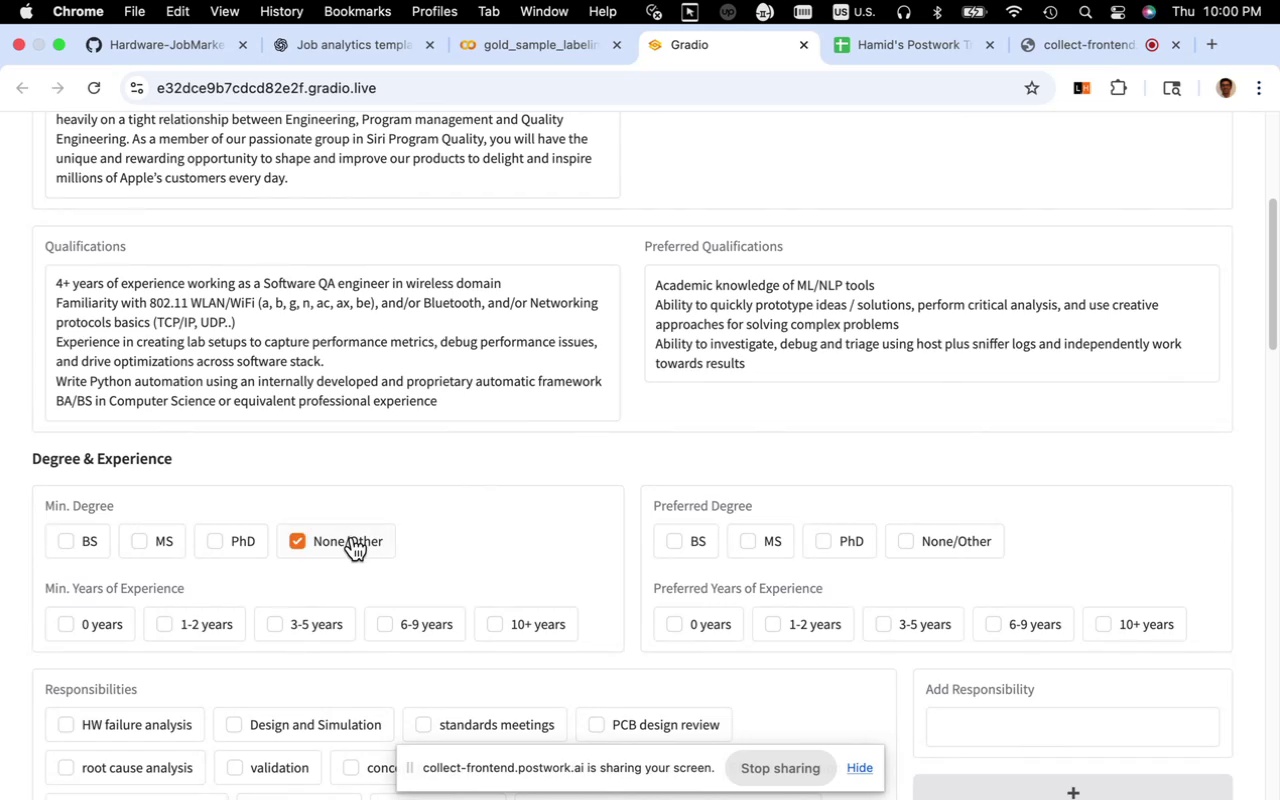 
wait(8.29)
 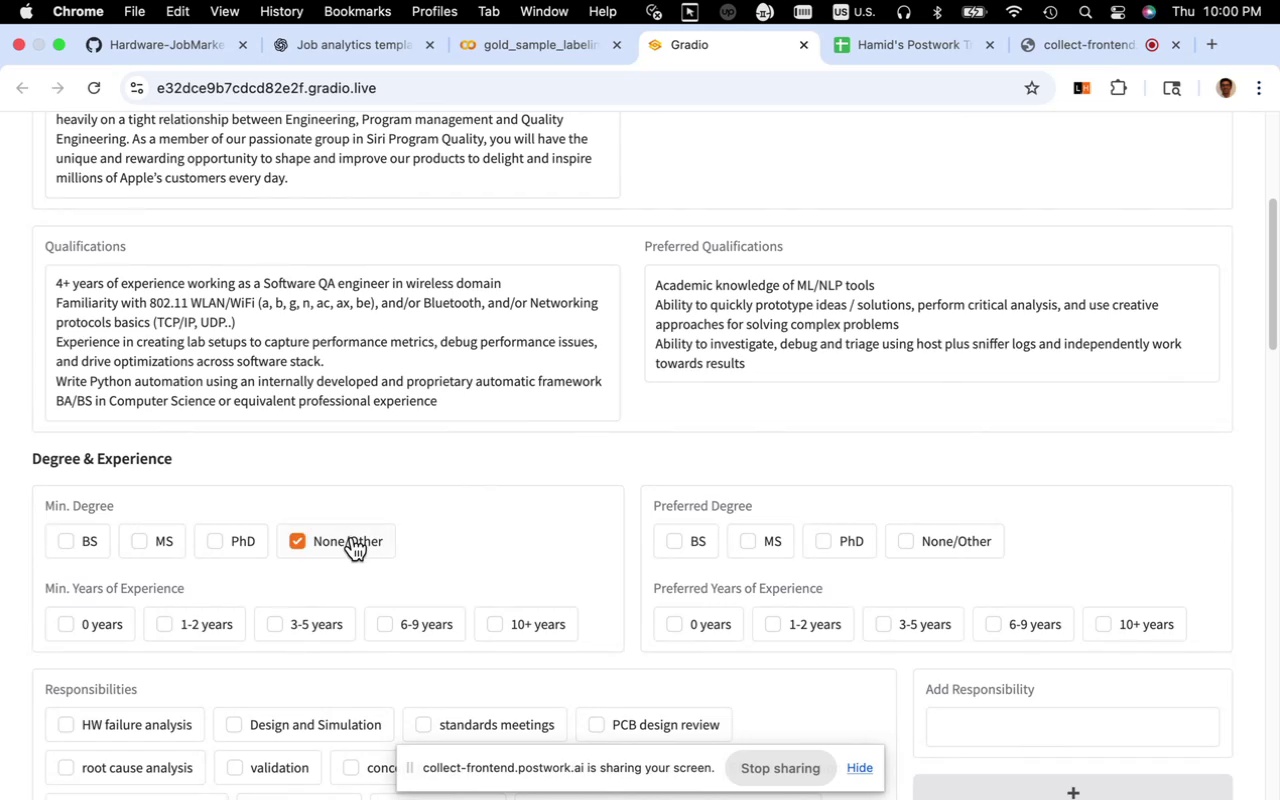 
left_click([316, 618])
 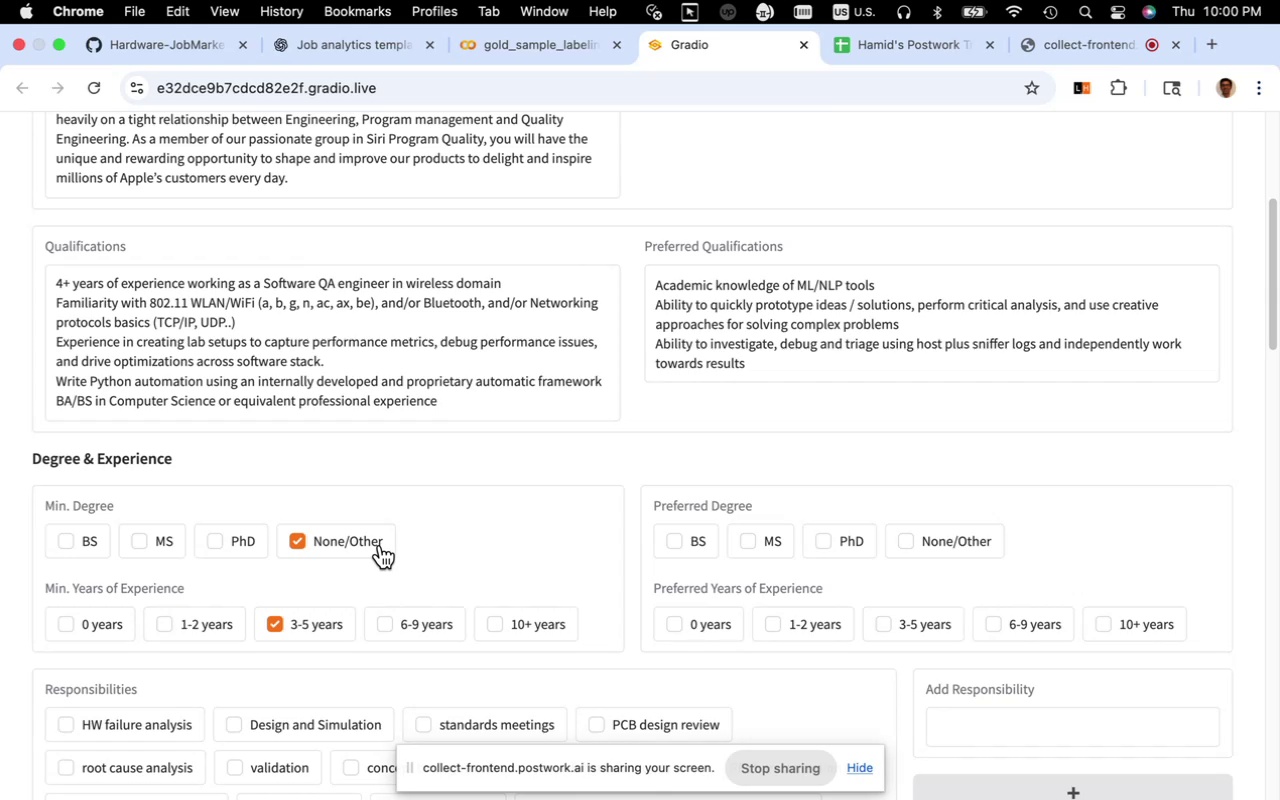 
wait(5.87)
 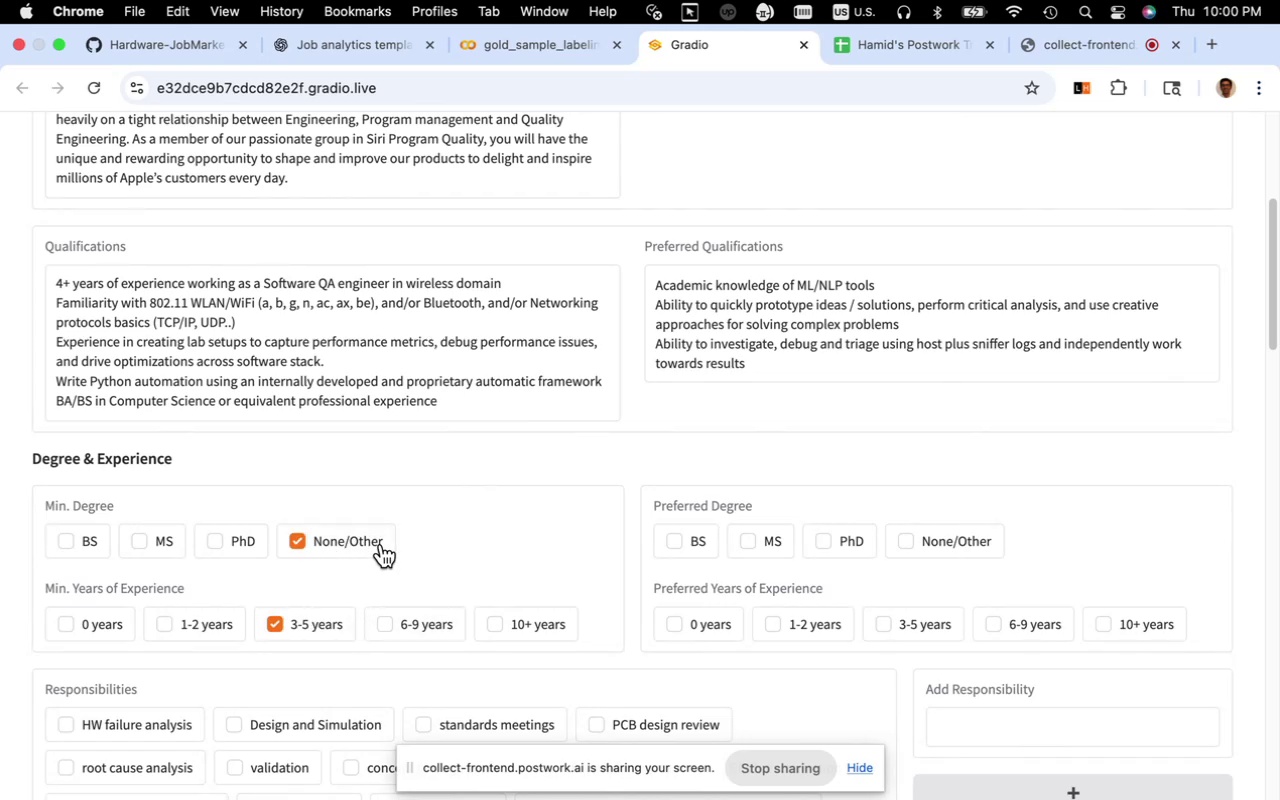 
scroll: coordinate [382, 543], scroll_direction: down, amount: 16.0
 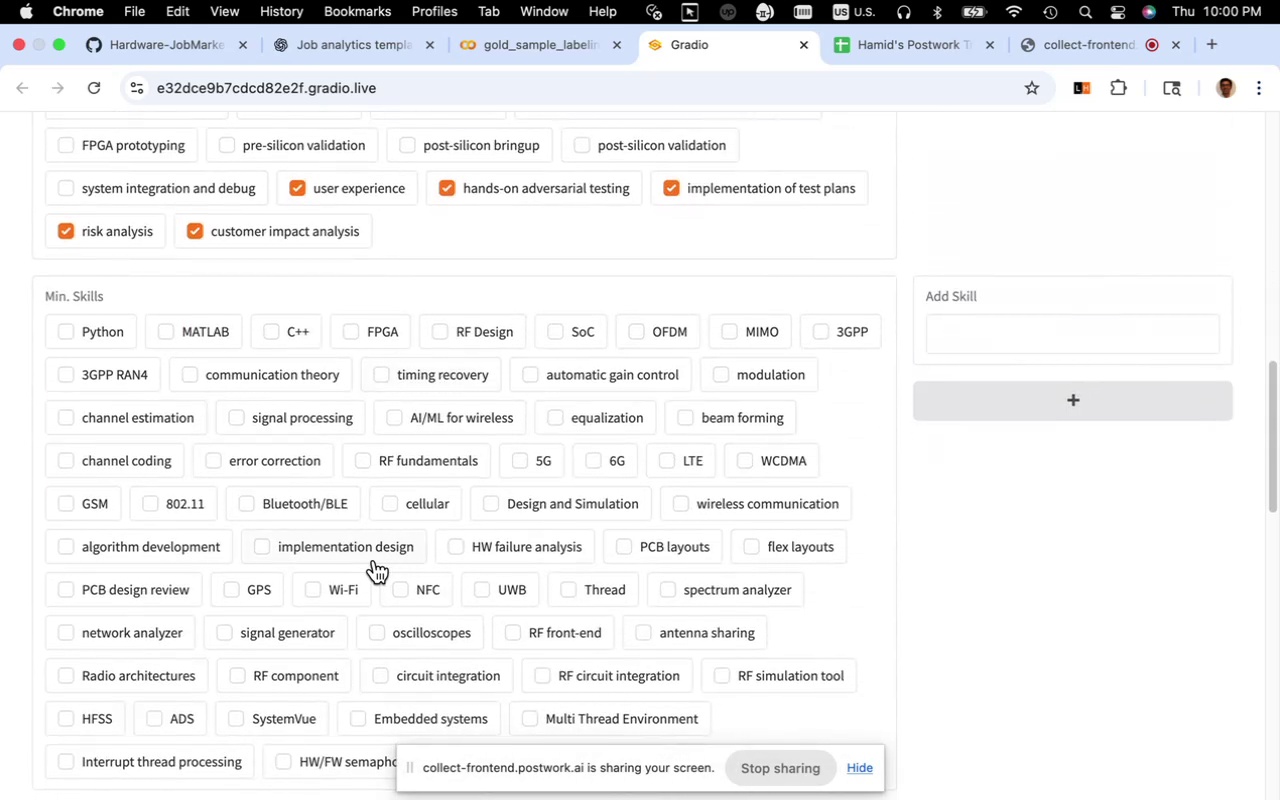 
left_click([359, 586])
 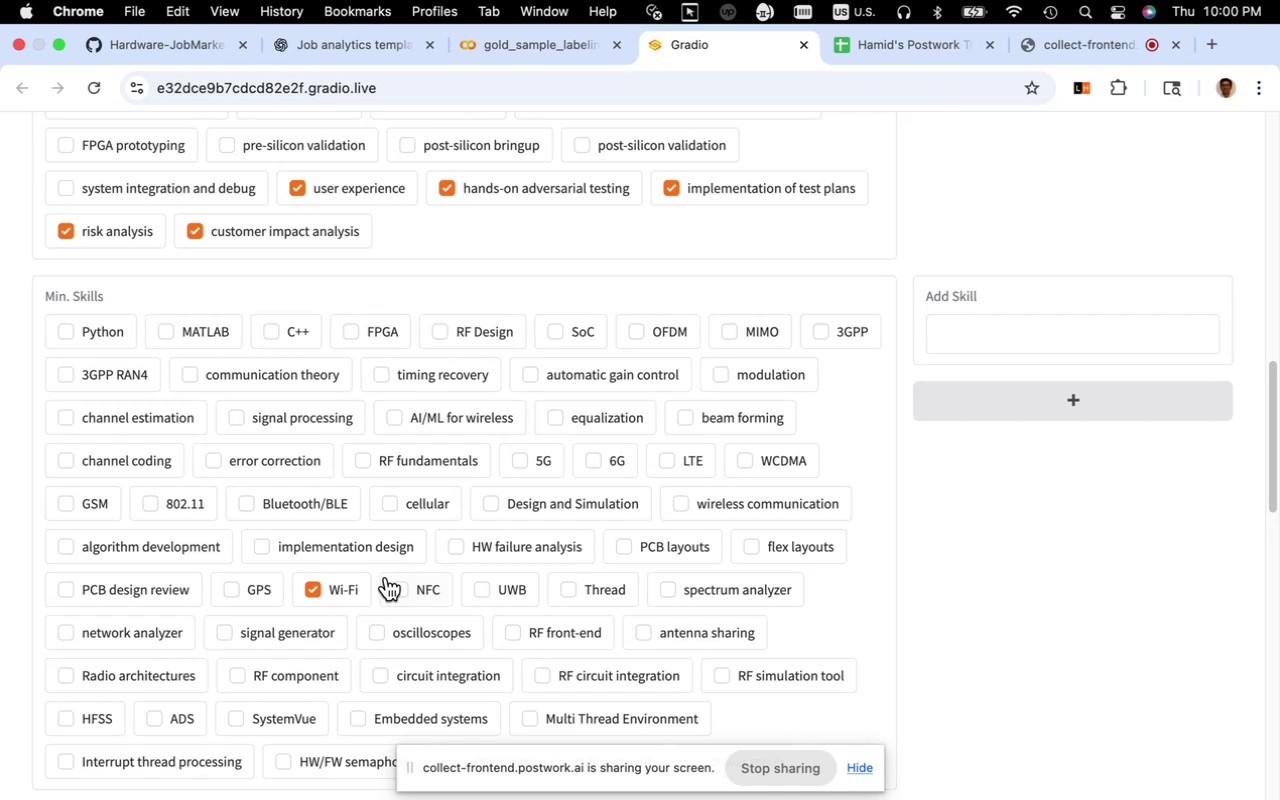 
left_click([345, 507])
 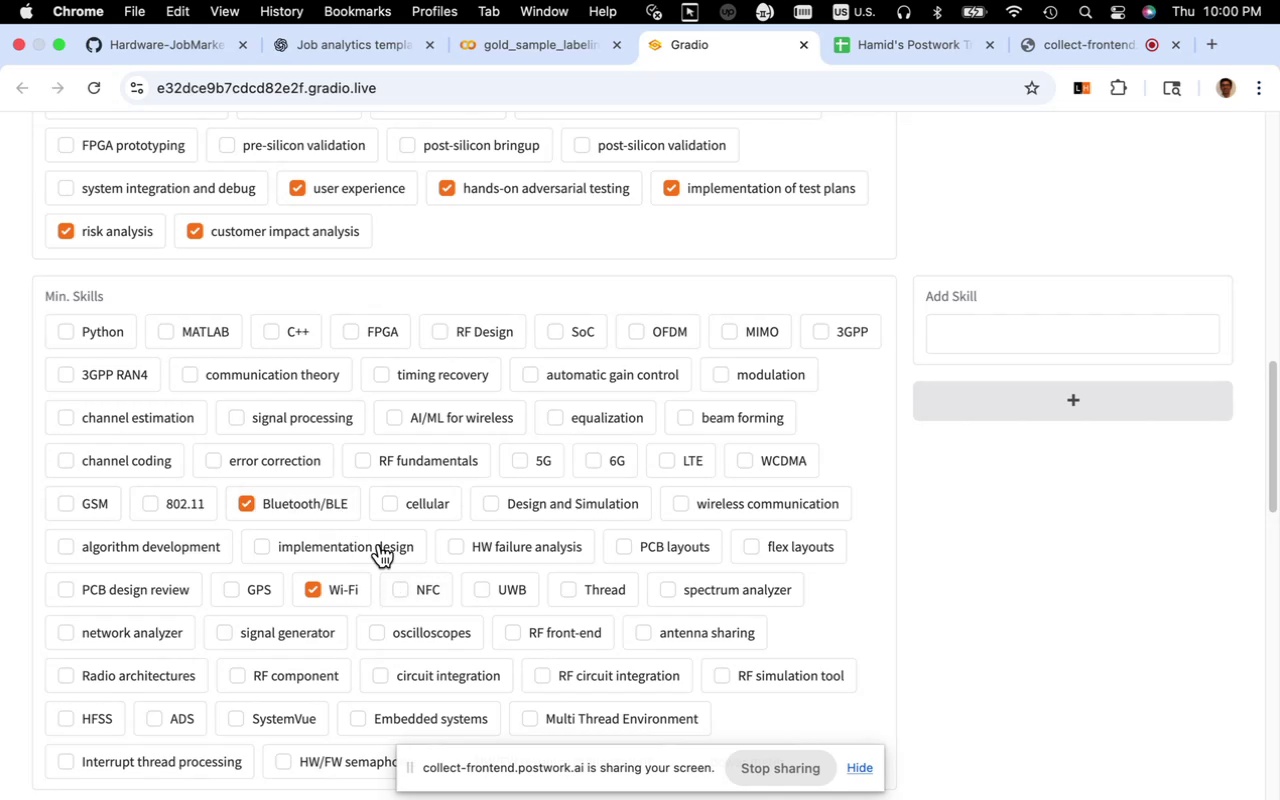 
scroll: coordinate [431, 583], scroll_direction: up, amount: 25.0
 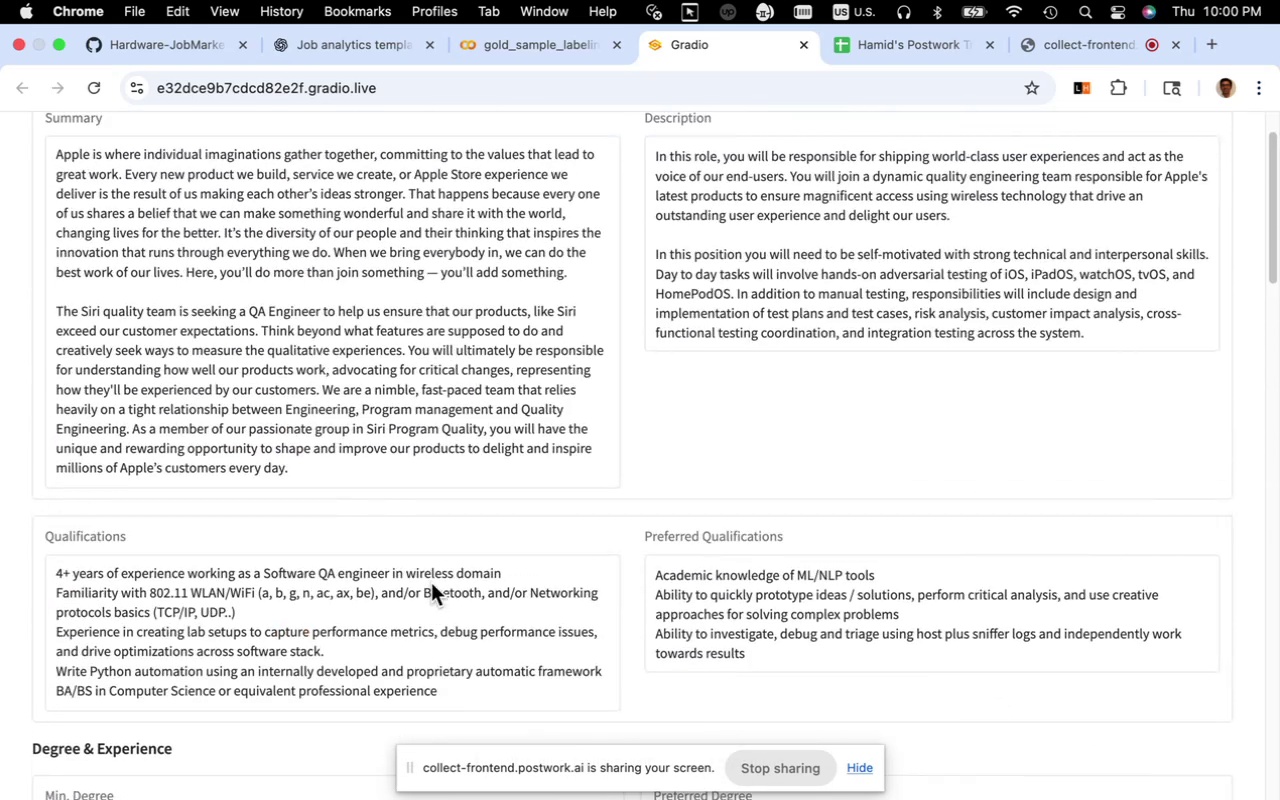 
scroll: coordinate [431, 583], scroll_direction: down, amount: 5.0
 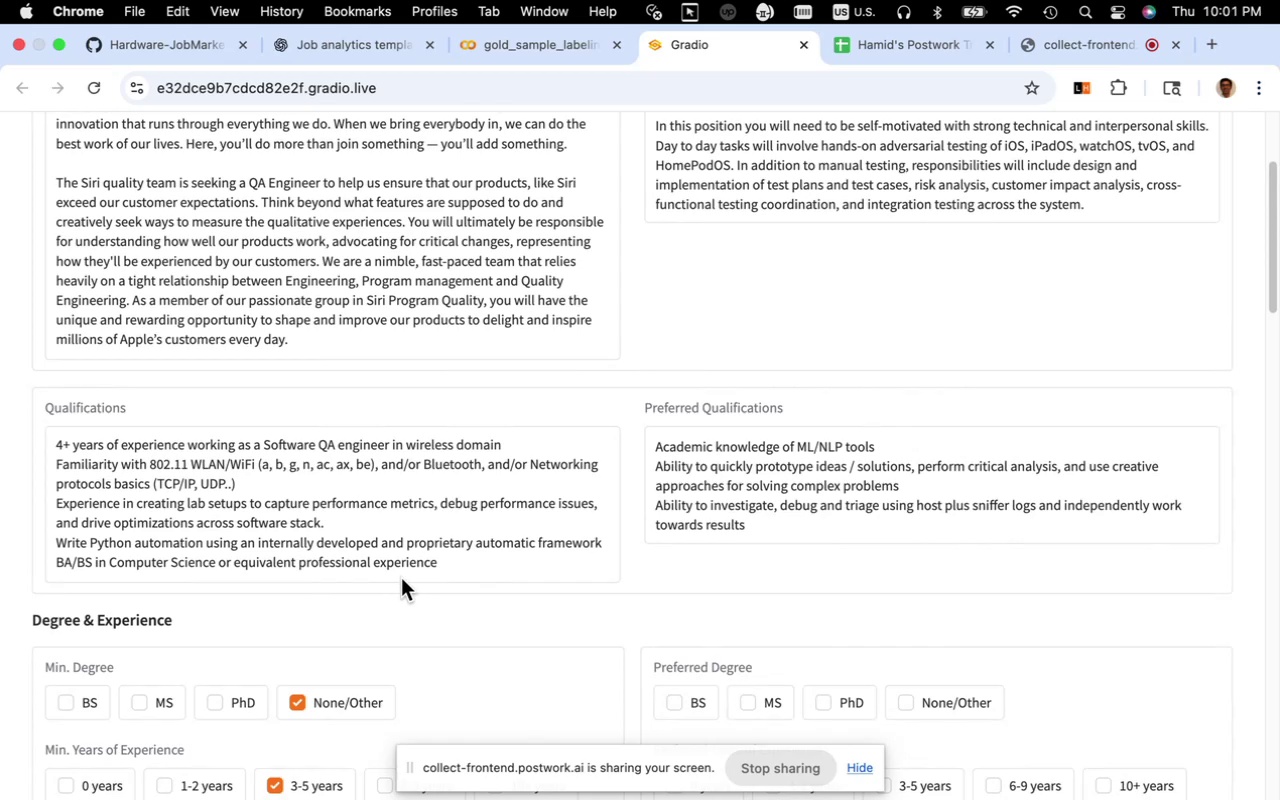 
wait(13.65)
 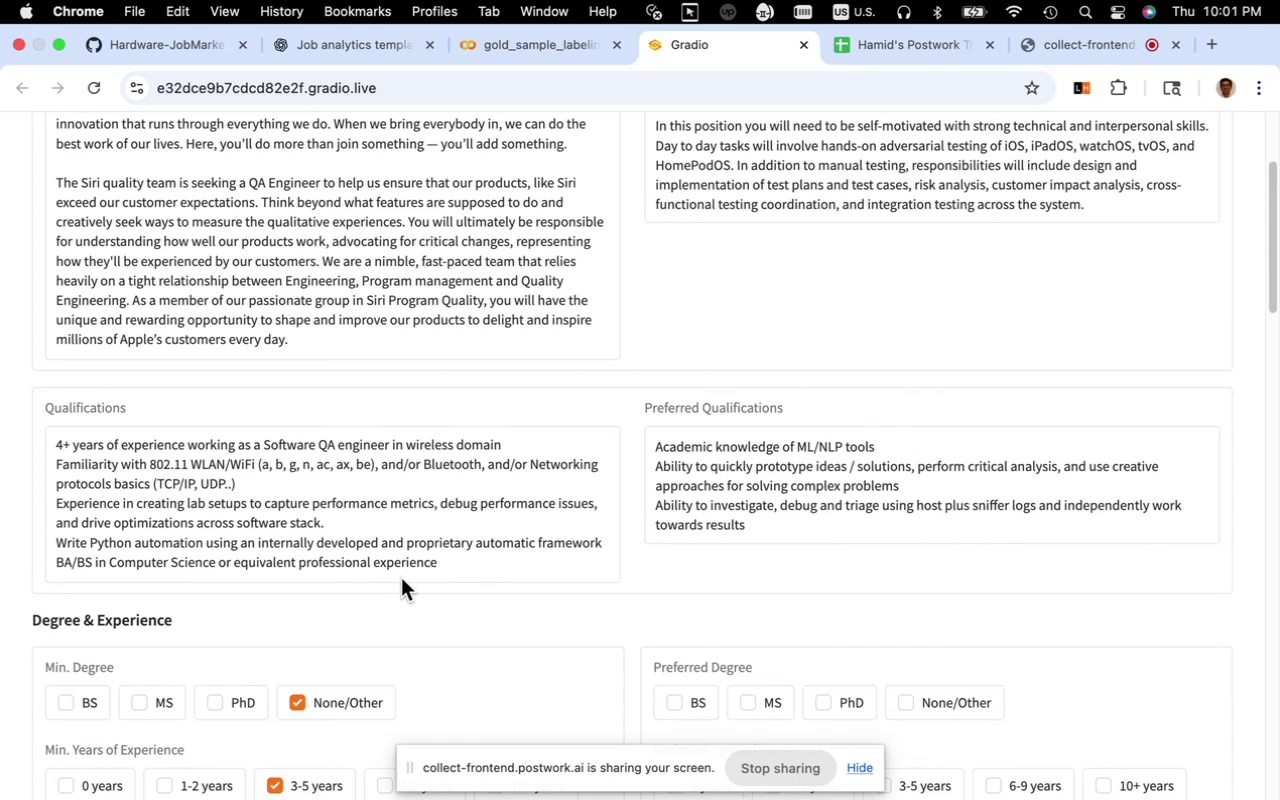 
scroll: coordinate [707, 548], scroll_direction: down, amount: 21.0
 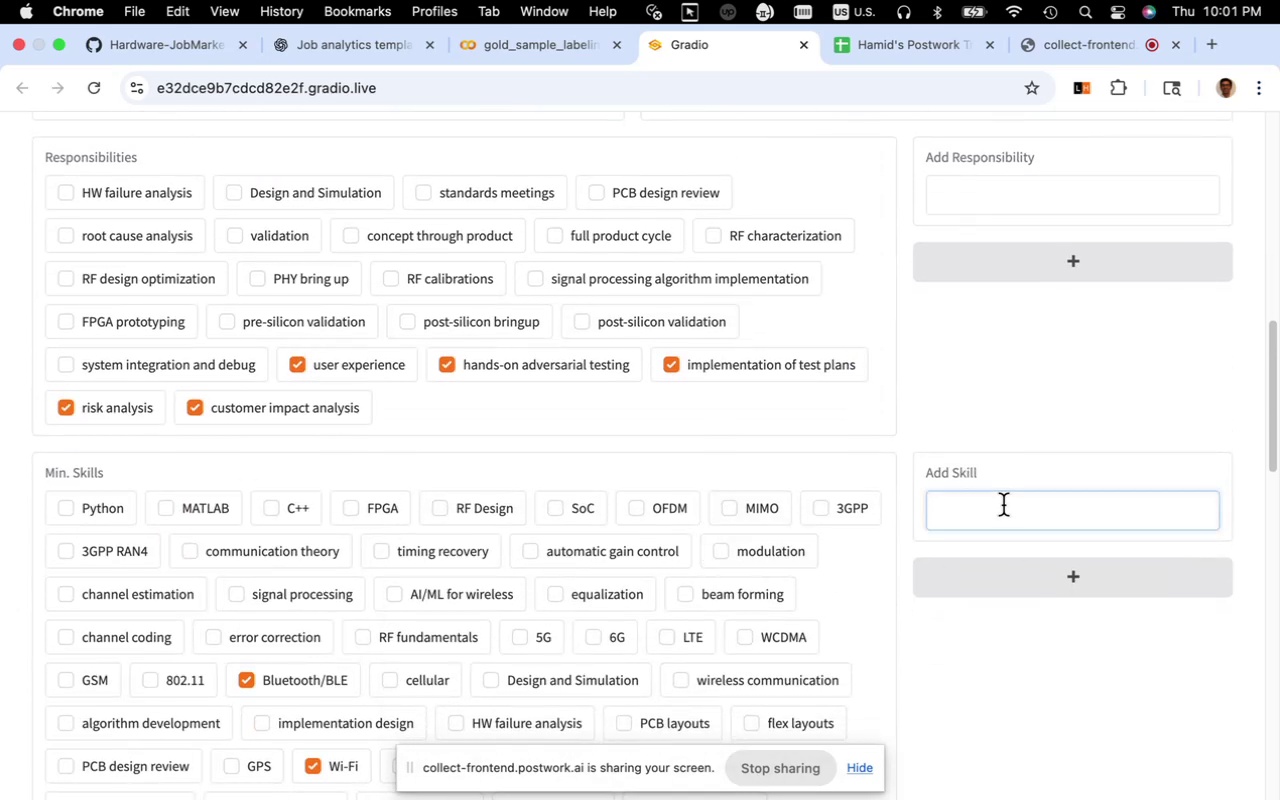 
type(TCP/IP)
 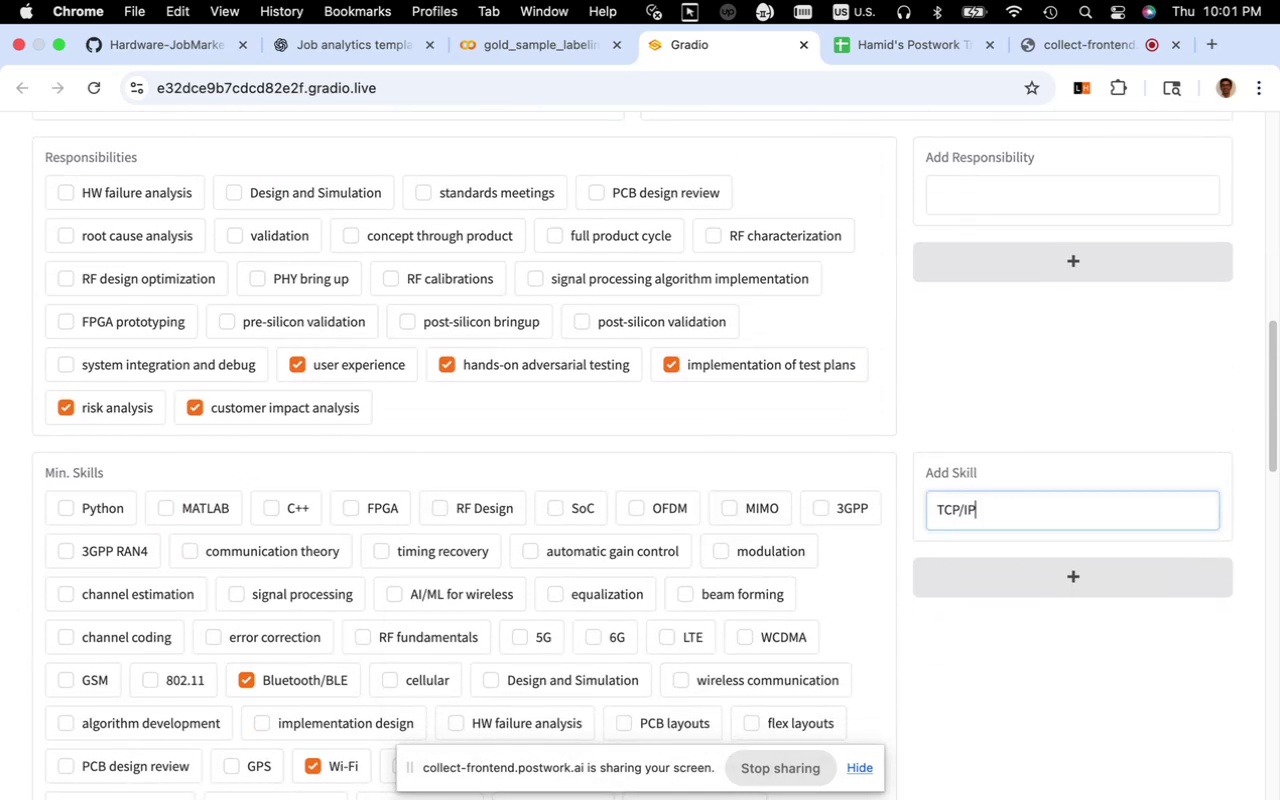 
left_click([1065, 583])
 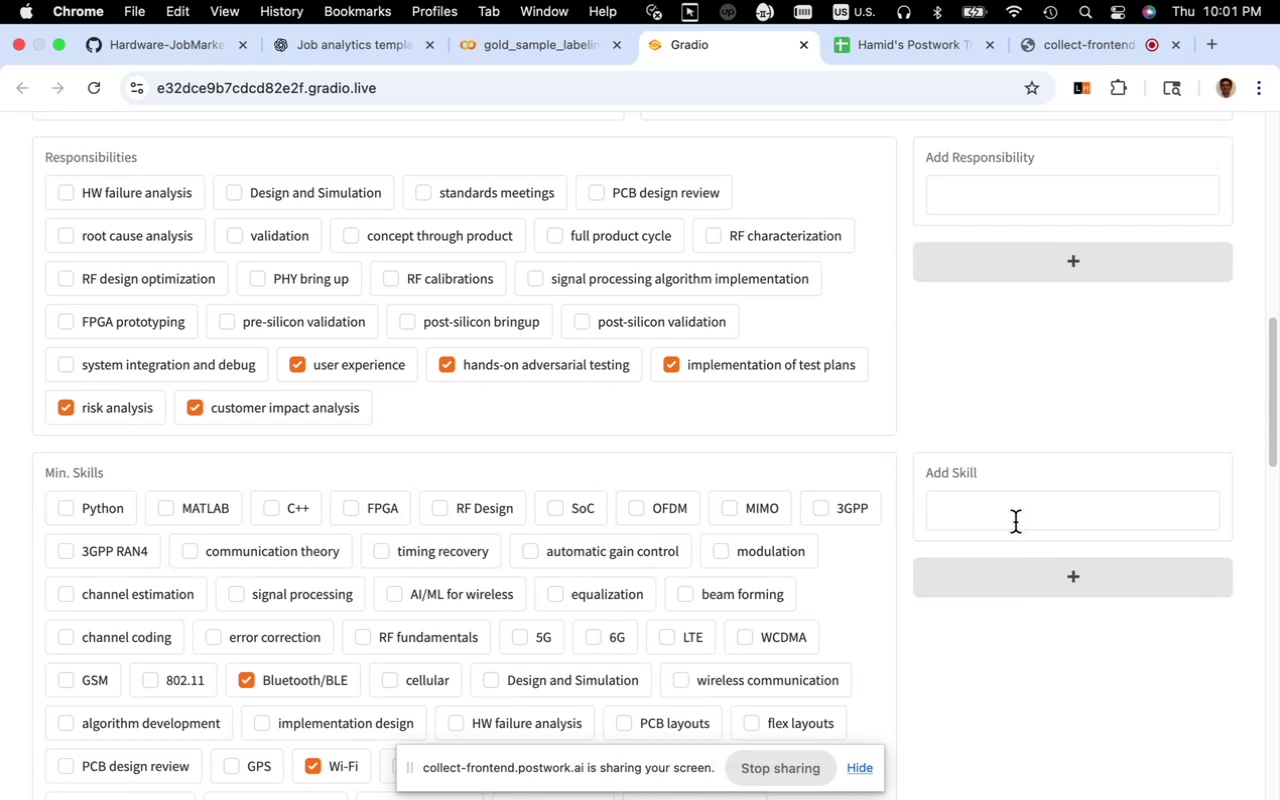 
type(UDP)
 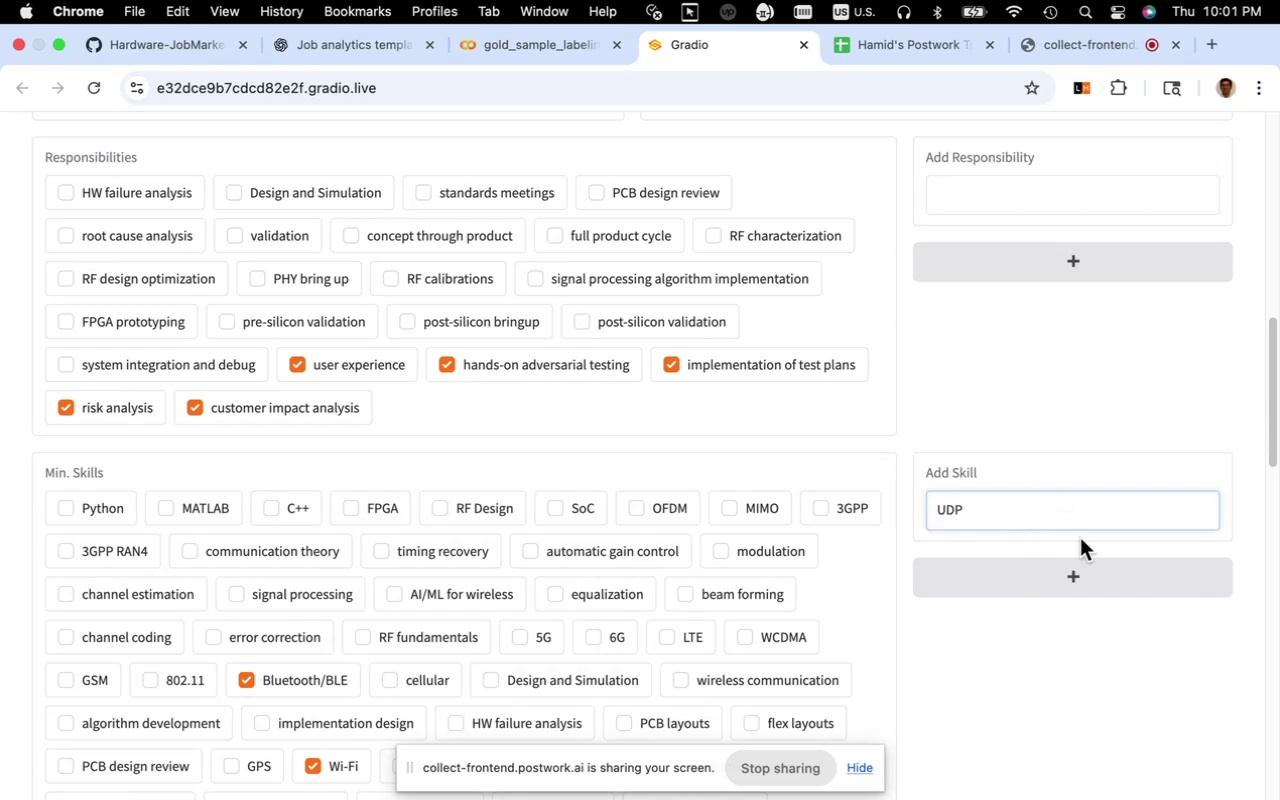 
left_click([1072, 575])
 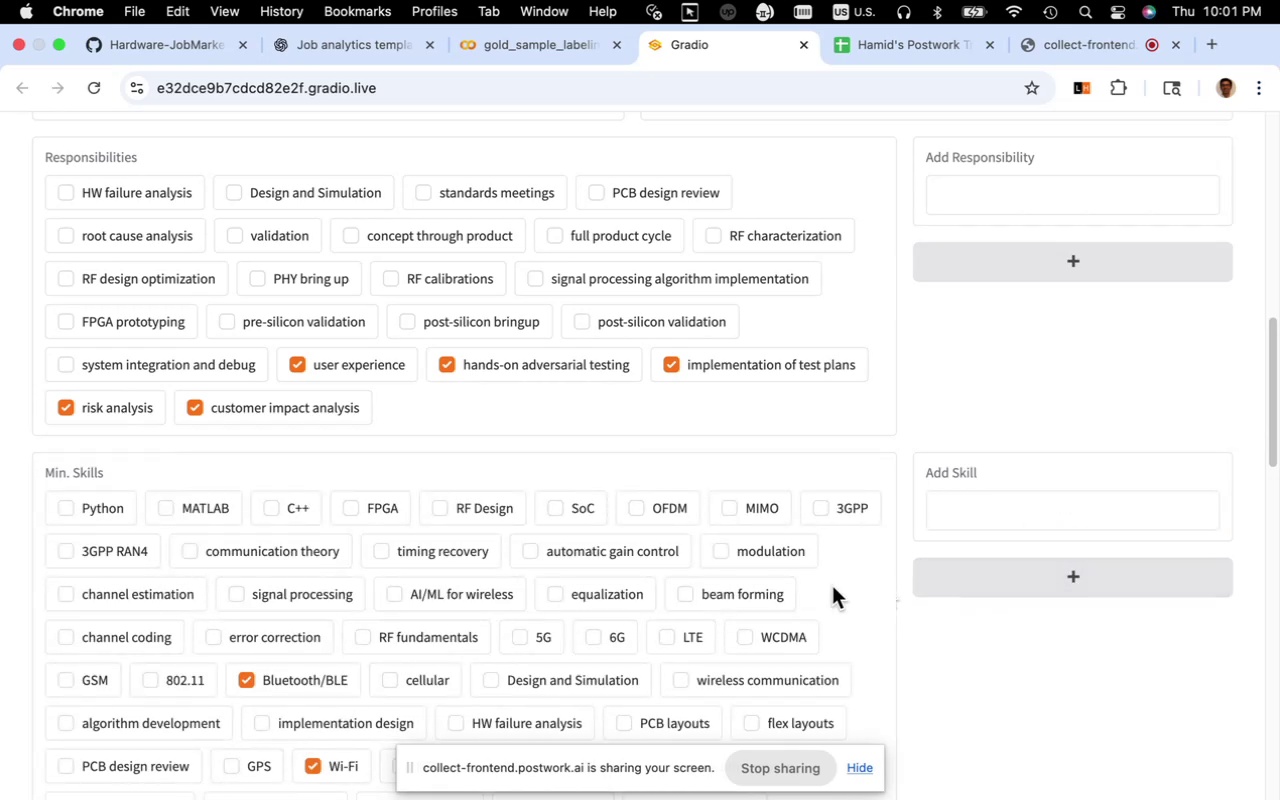 
scroll: coordinate [697, 588], scroll_direction: down, amount: 9.0
 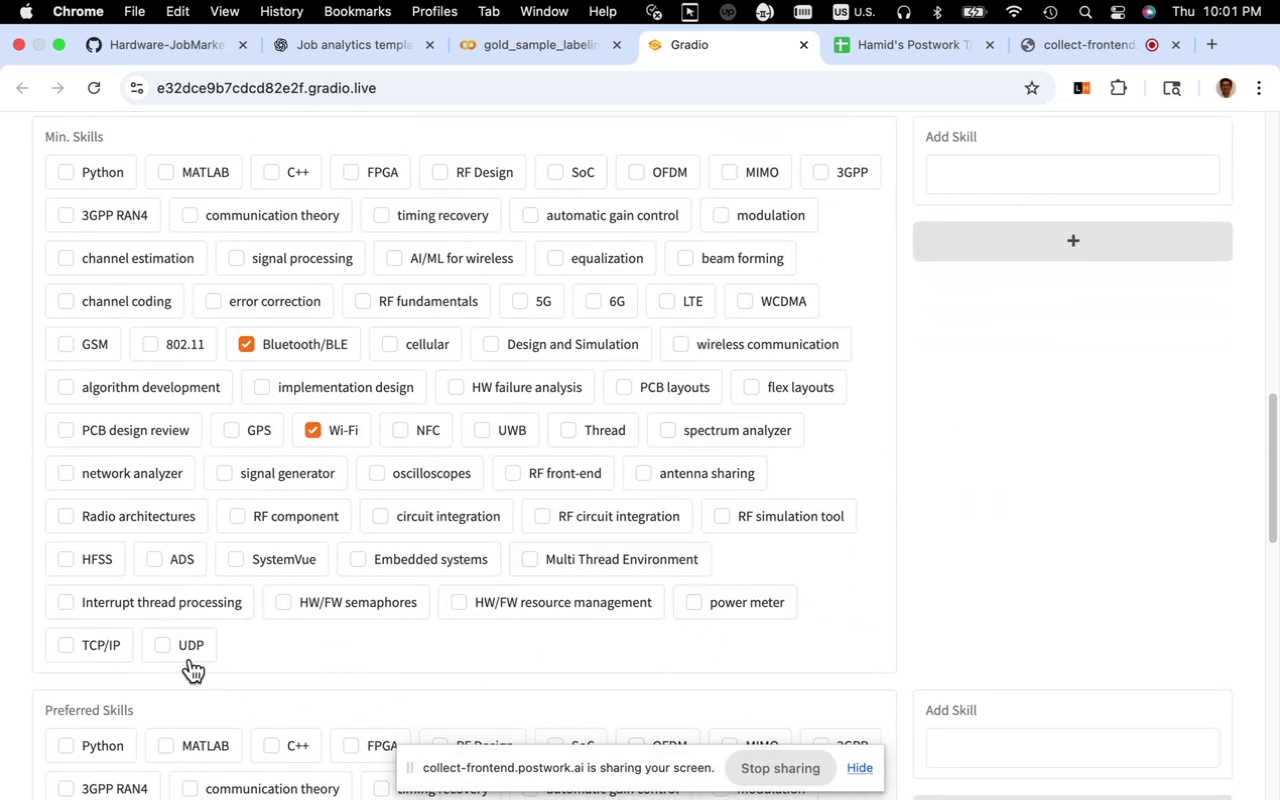 
left_click([182, 649])
 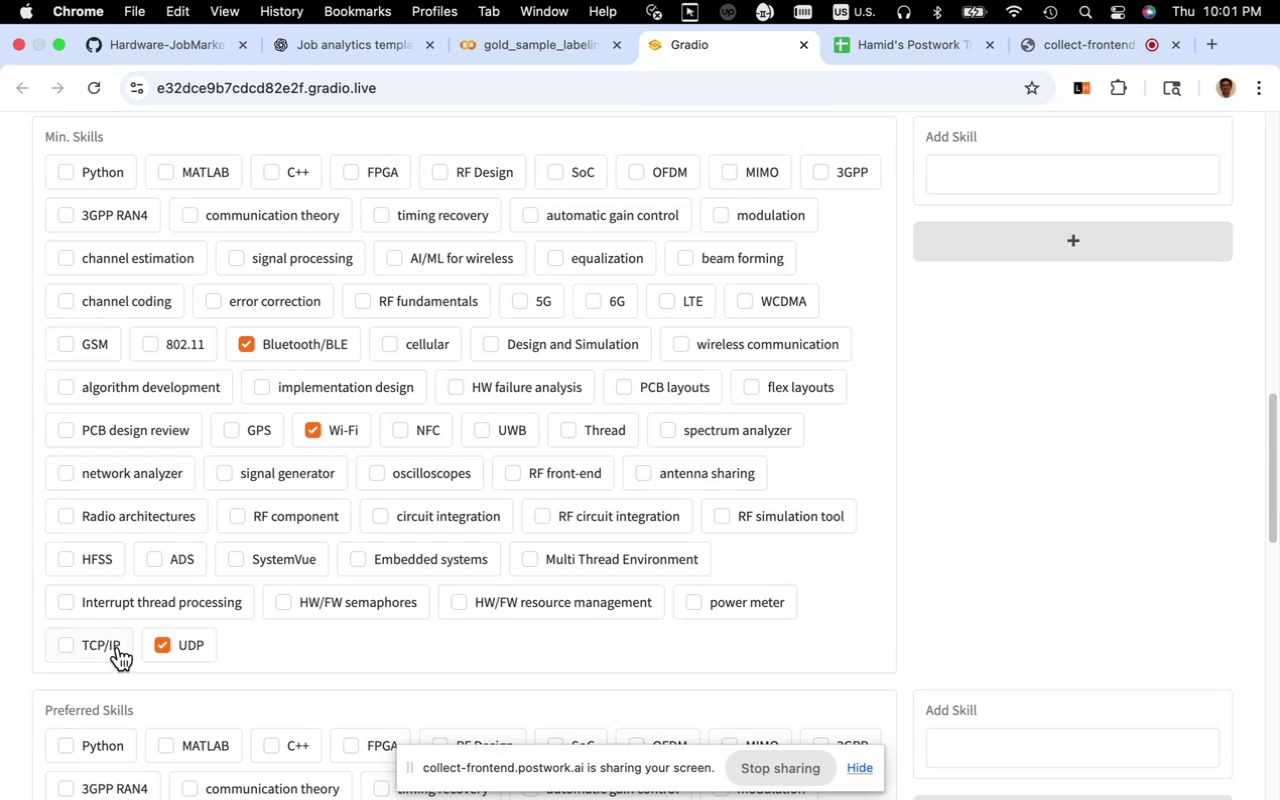 
left_click([117, 647])
 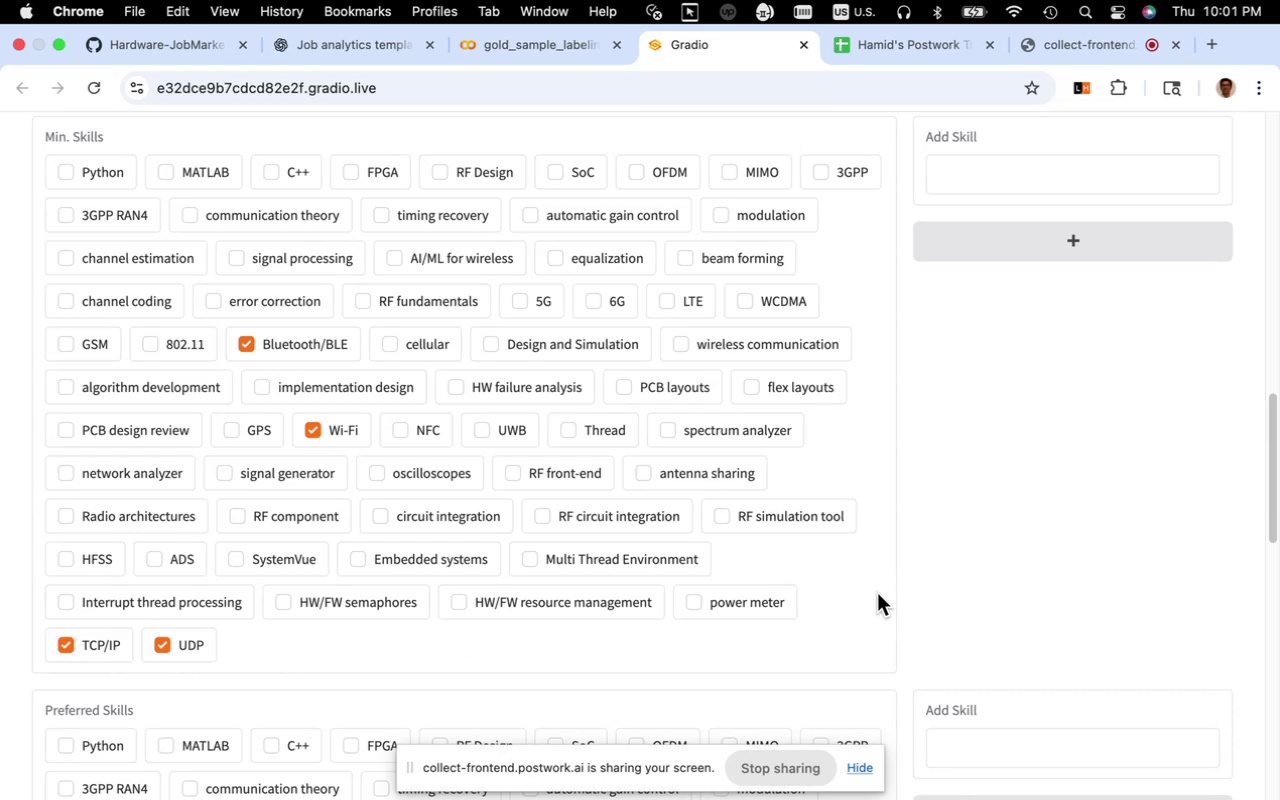 
wait(5.26)
 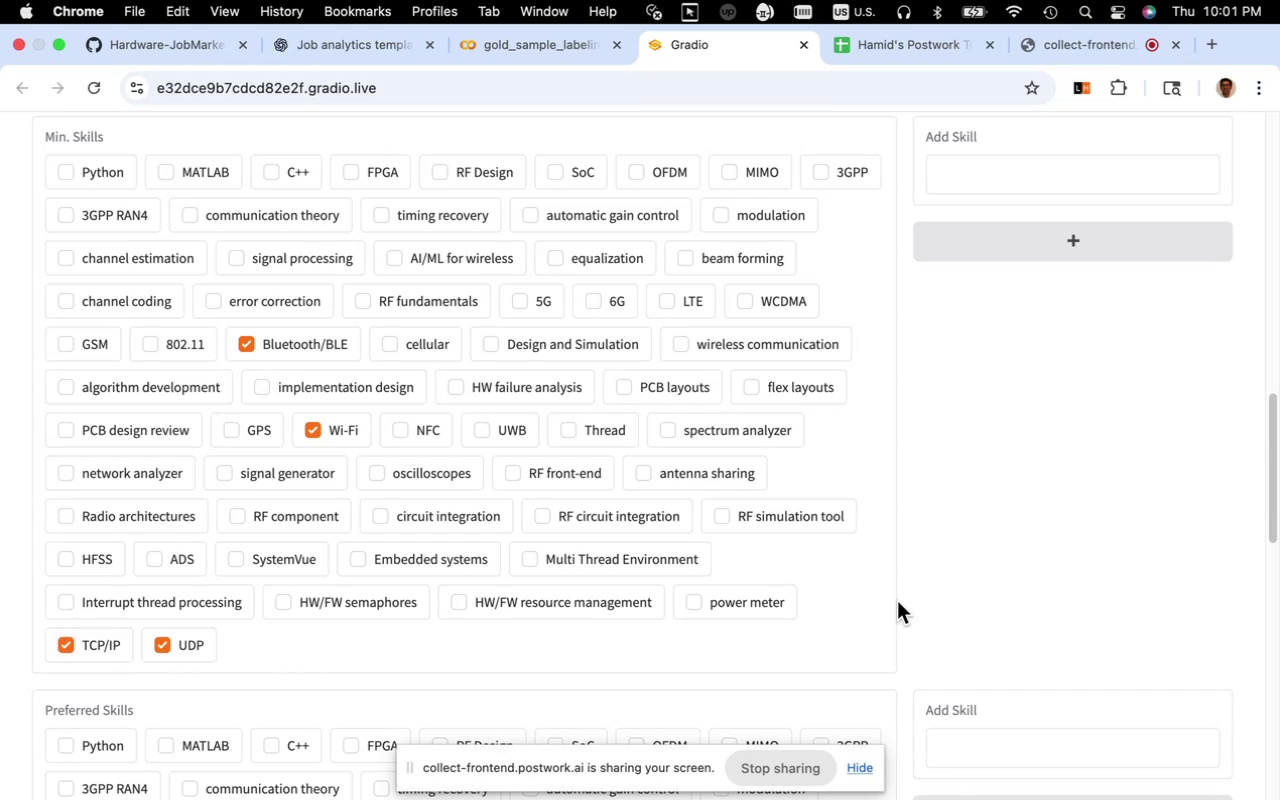 
scroll: coordinate [877, 593], scroll_direction: up, amount: 22.0
 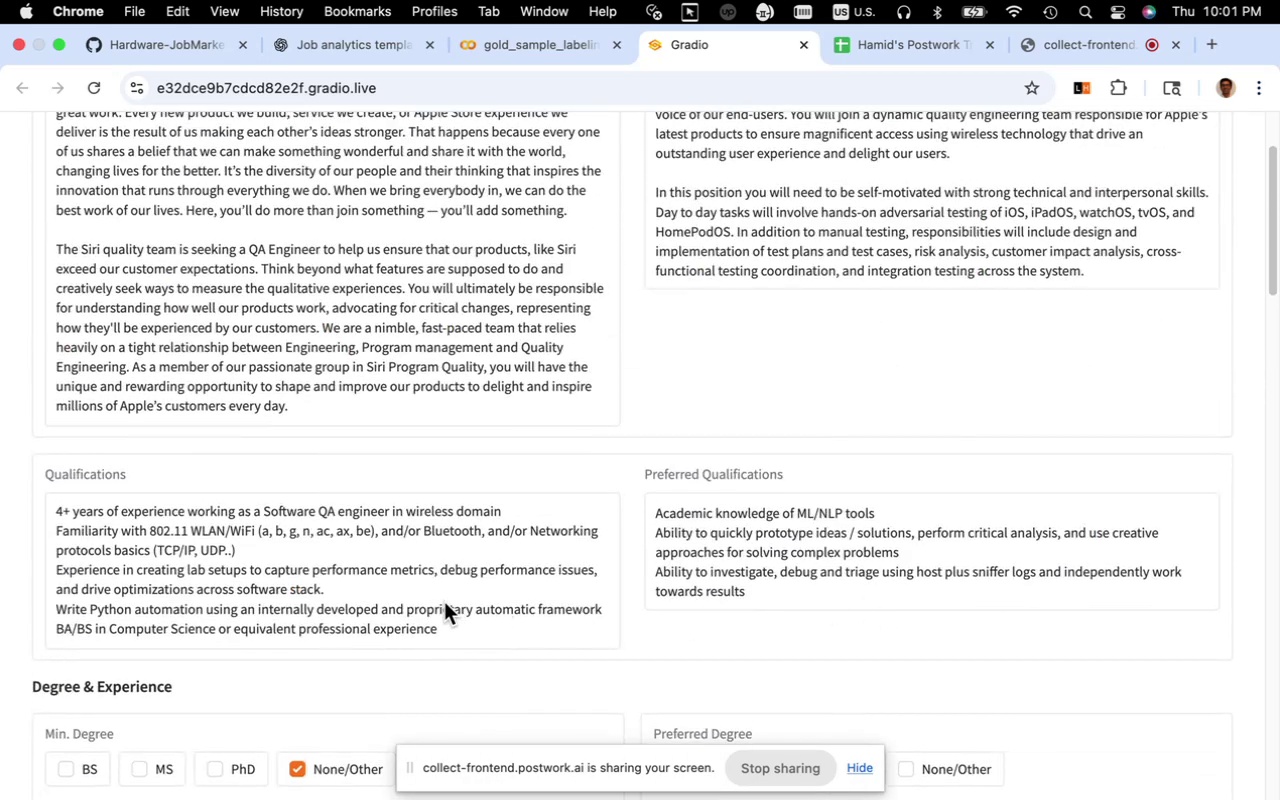 
scroll: coordinate [446, 600], scroll_direction: down, amount: 3.0
 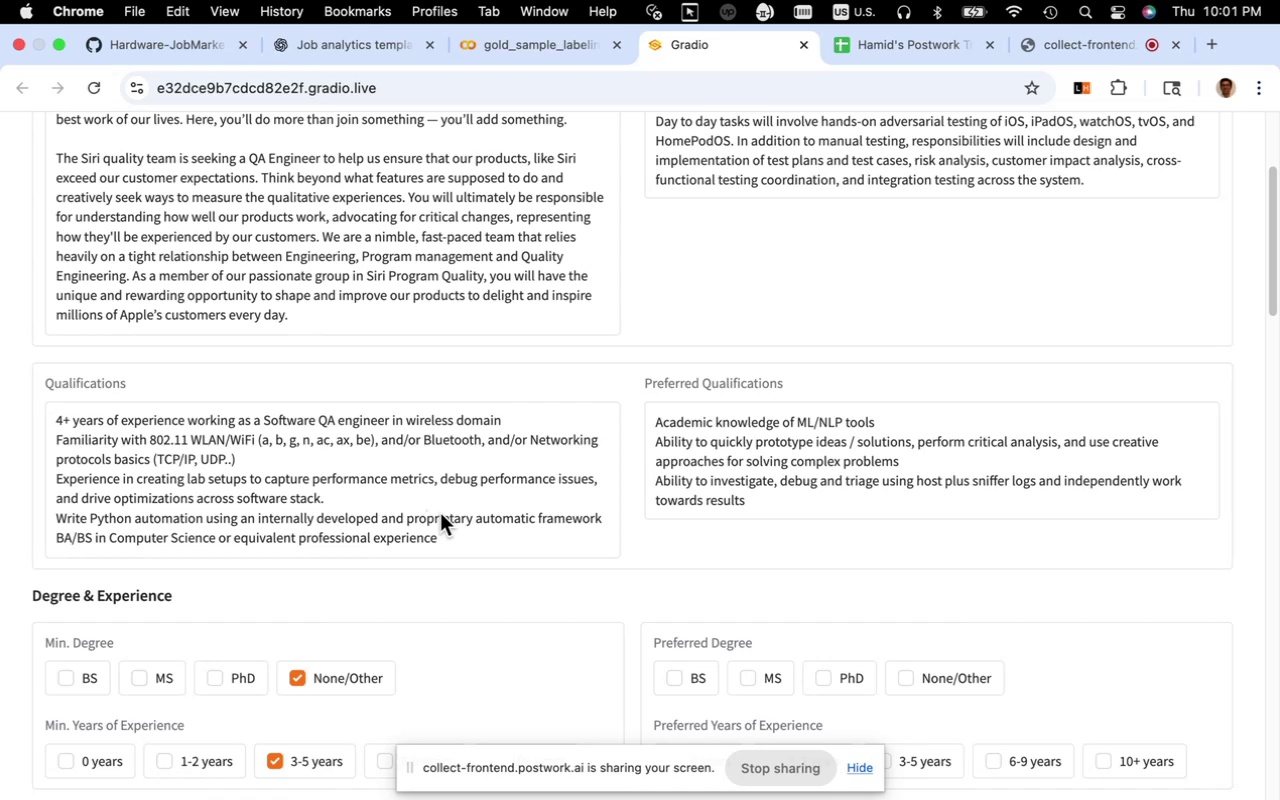 
wait(12.3)
 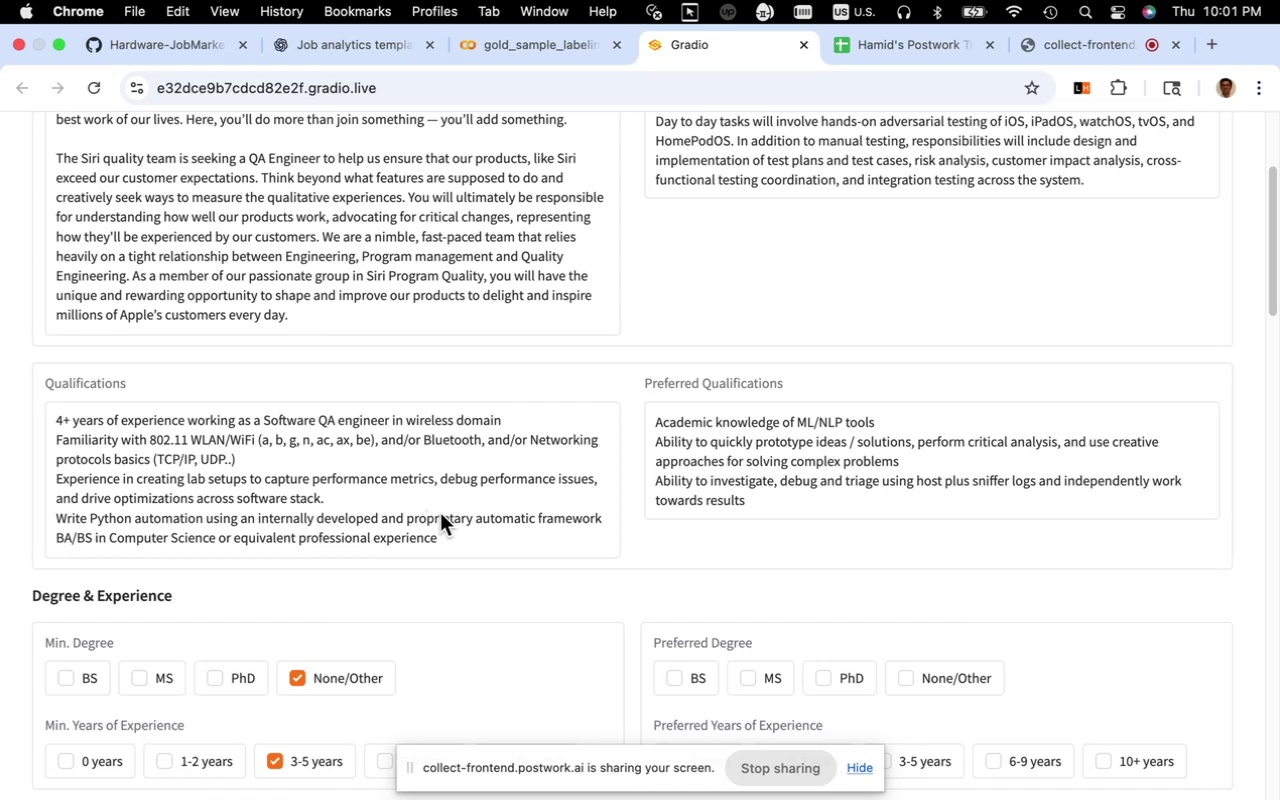 
scroll: coordinate [452, 518], scroll_direction: down, amount: 17.0
 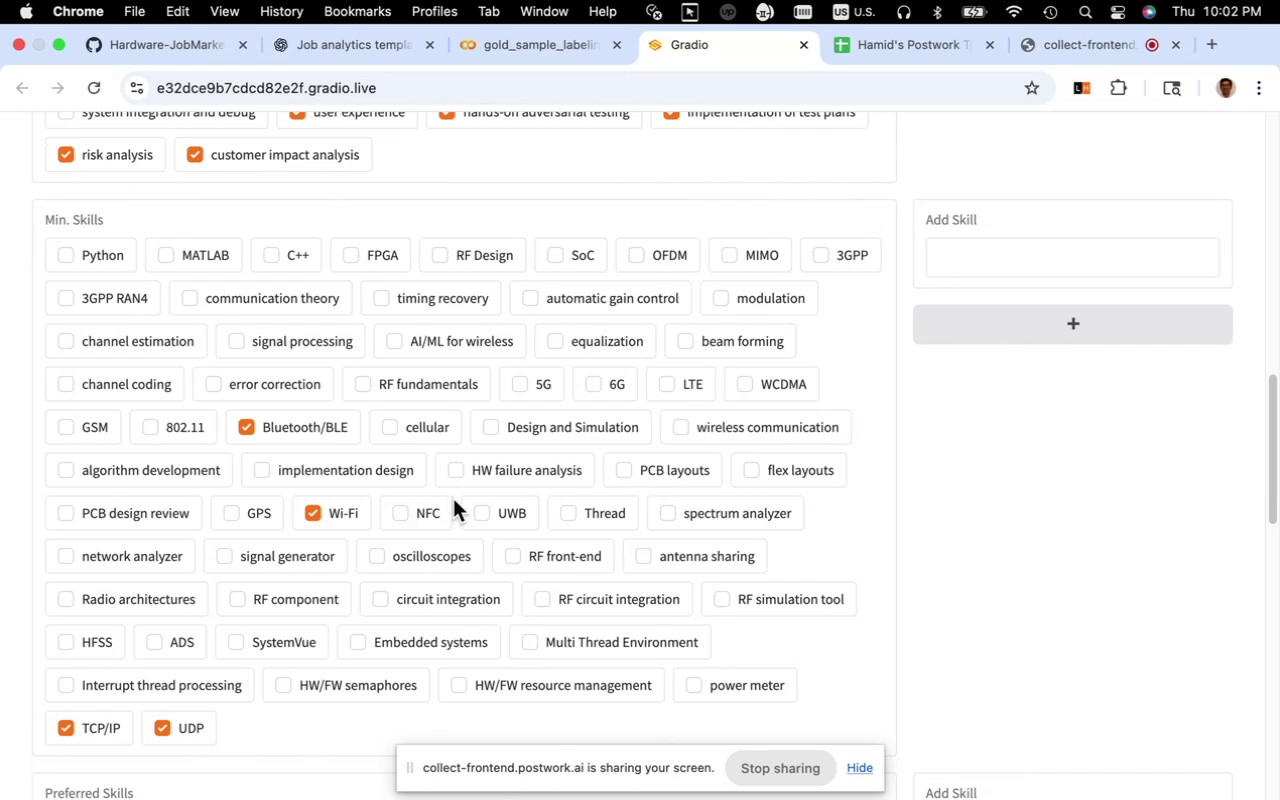 
wait(20.47)
 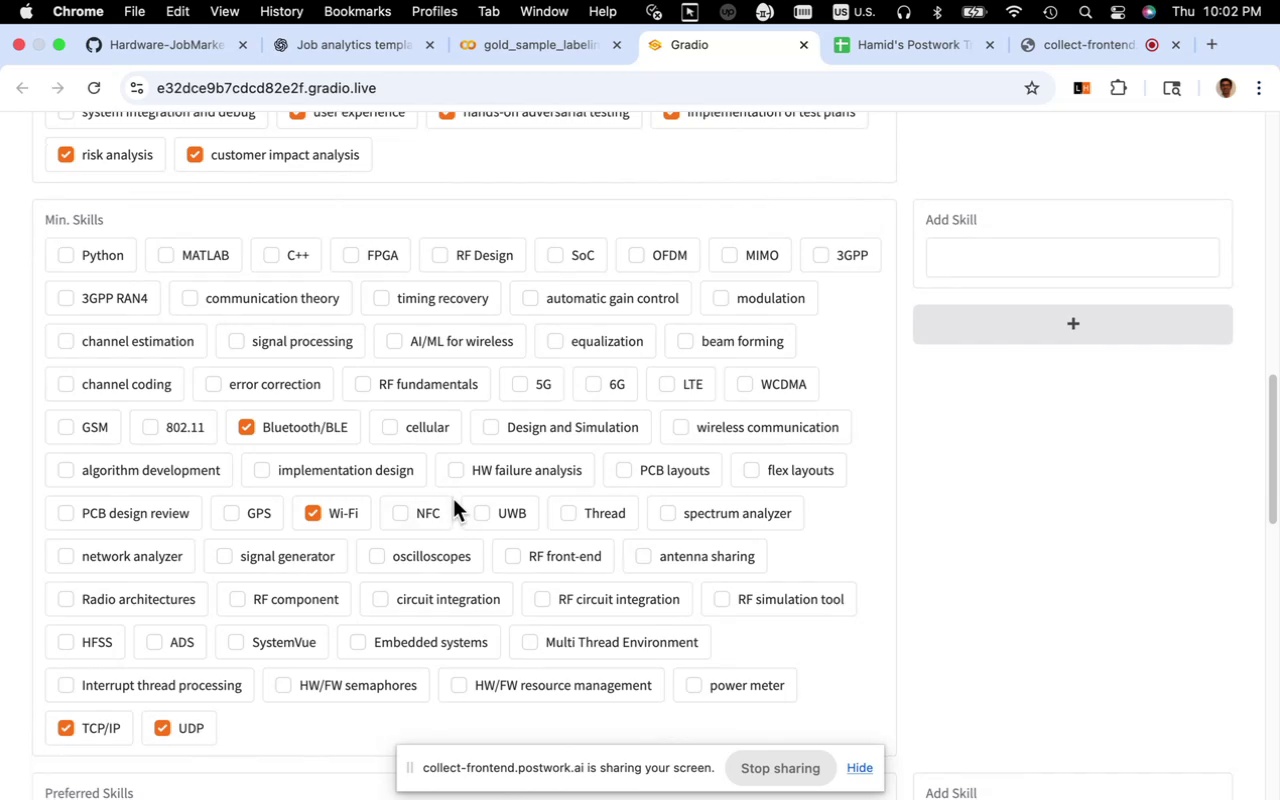 
key(Meta+F)
 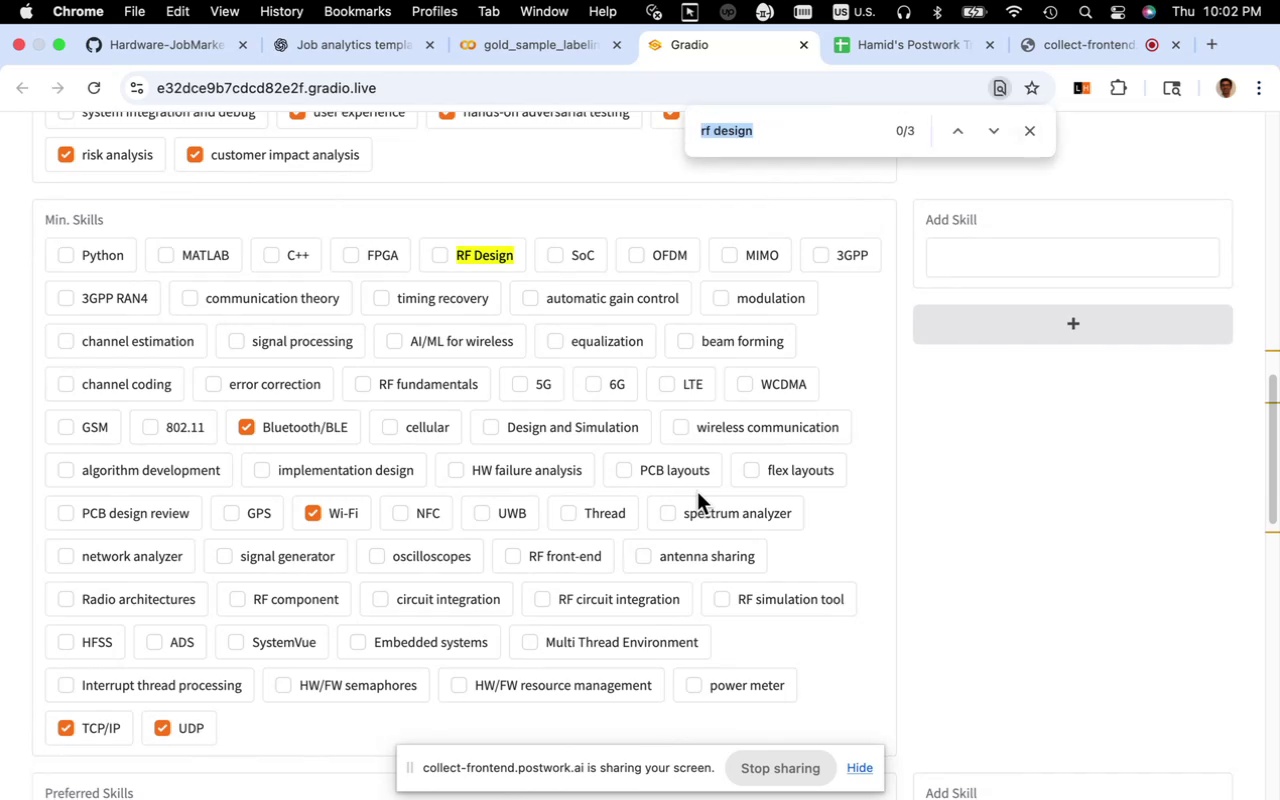 
type(debug)
 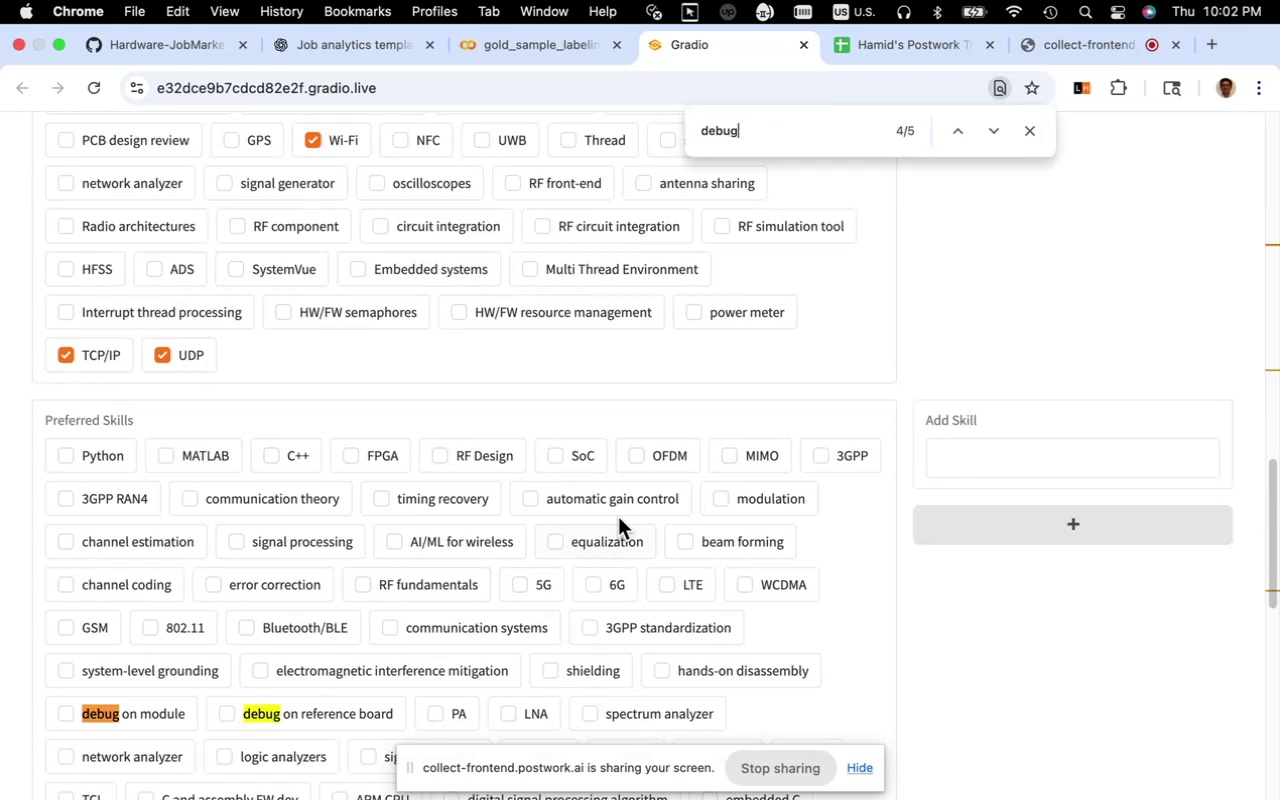 
scroll: coordinate [608, 541], scroll_direction: up, amount: 23.0
 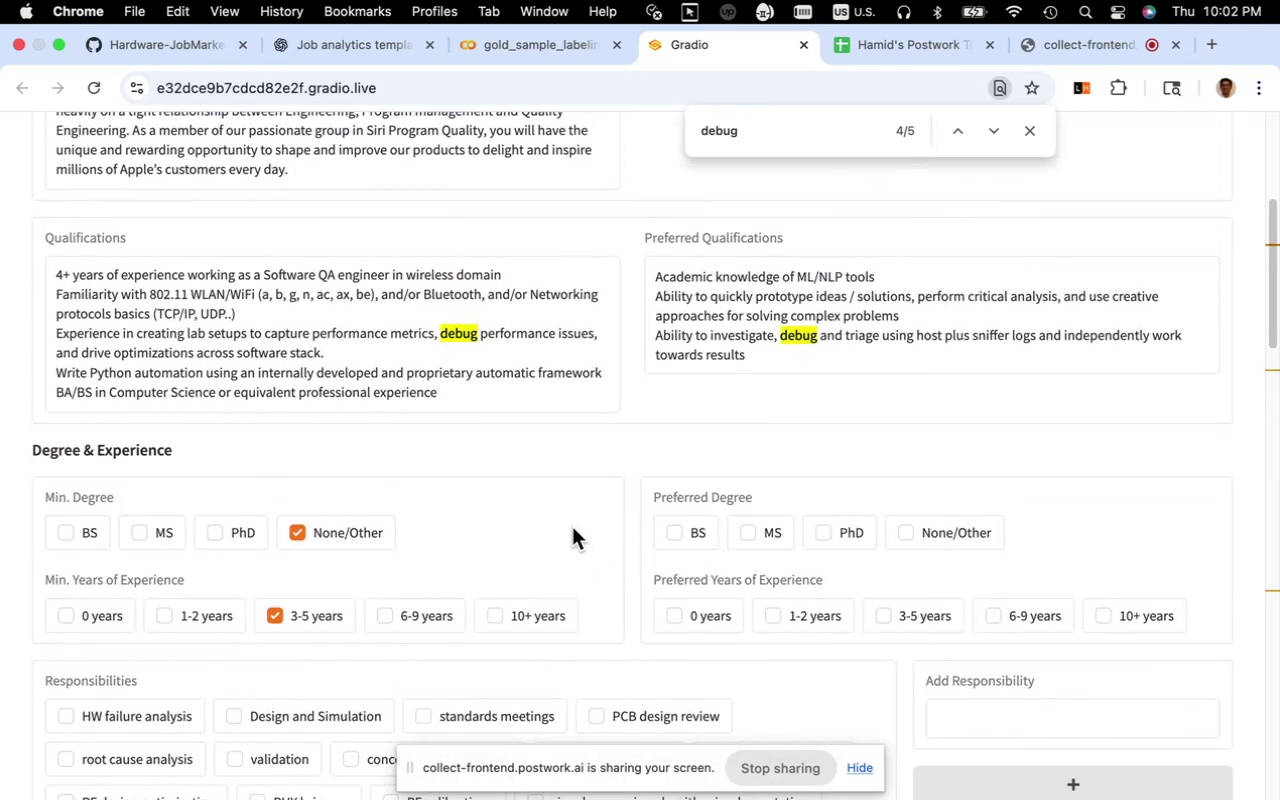 
wait(8.23)
 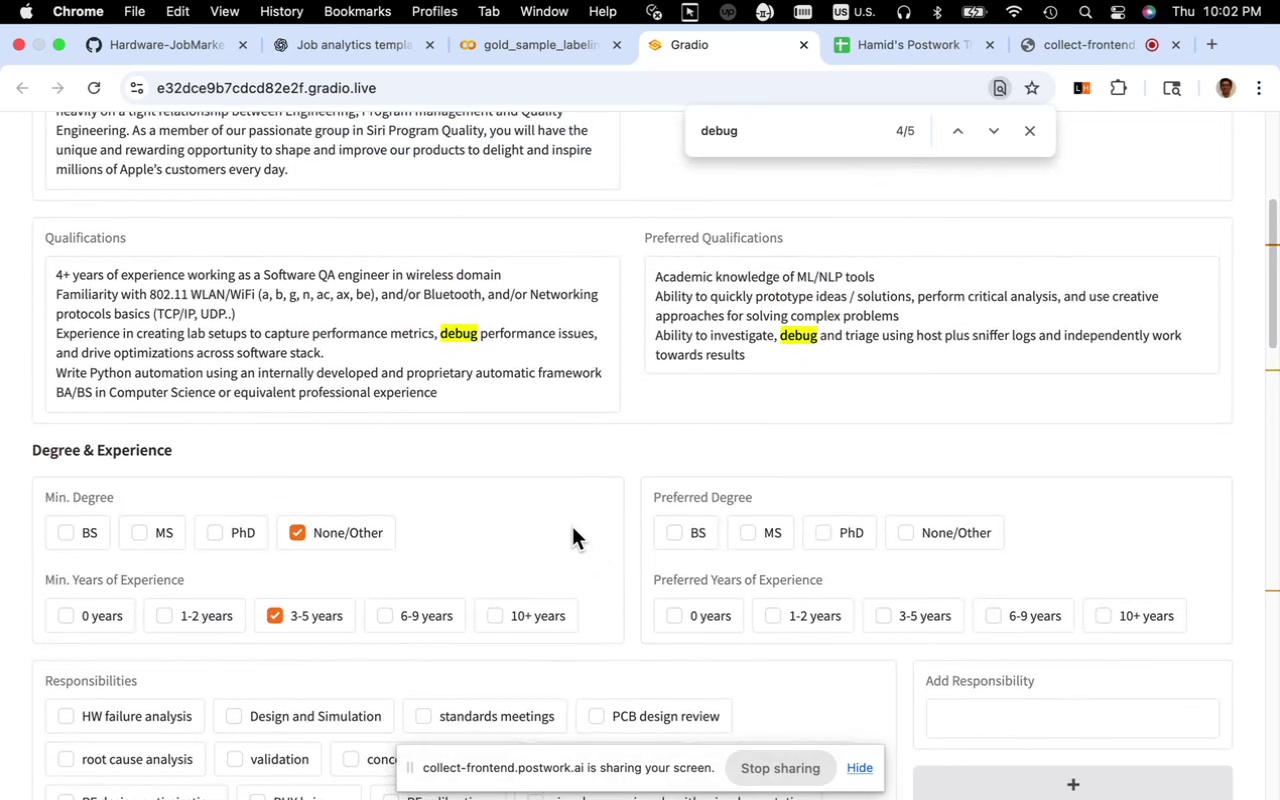 
scroll: coordinate [531, 511], scroll_direction: down, amount: 11.0
 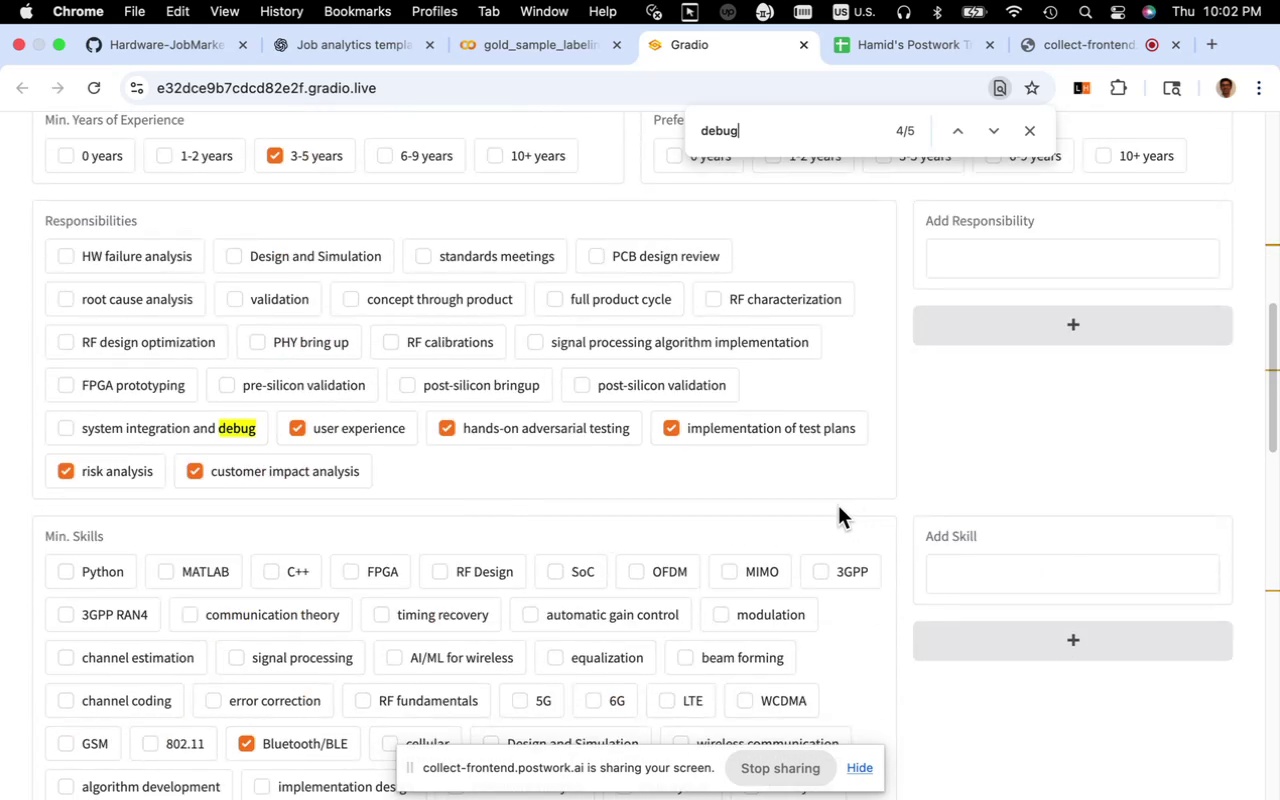 
wait(7.48)
 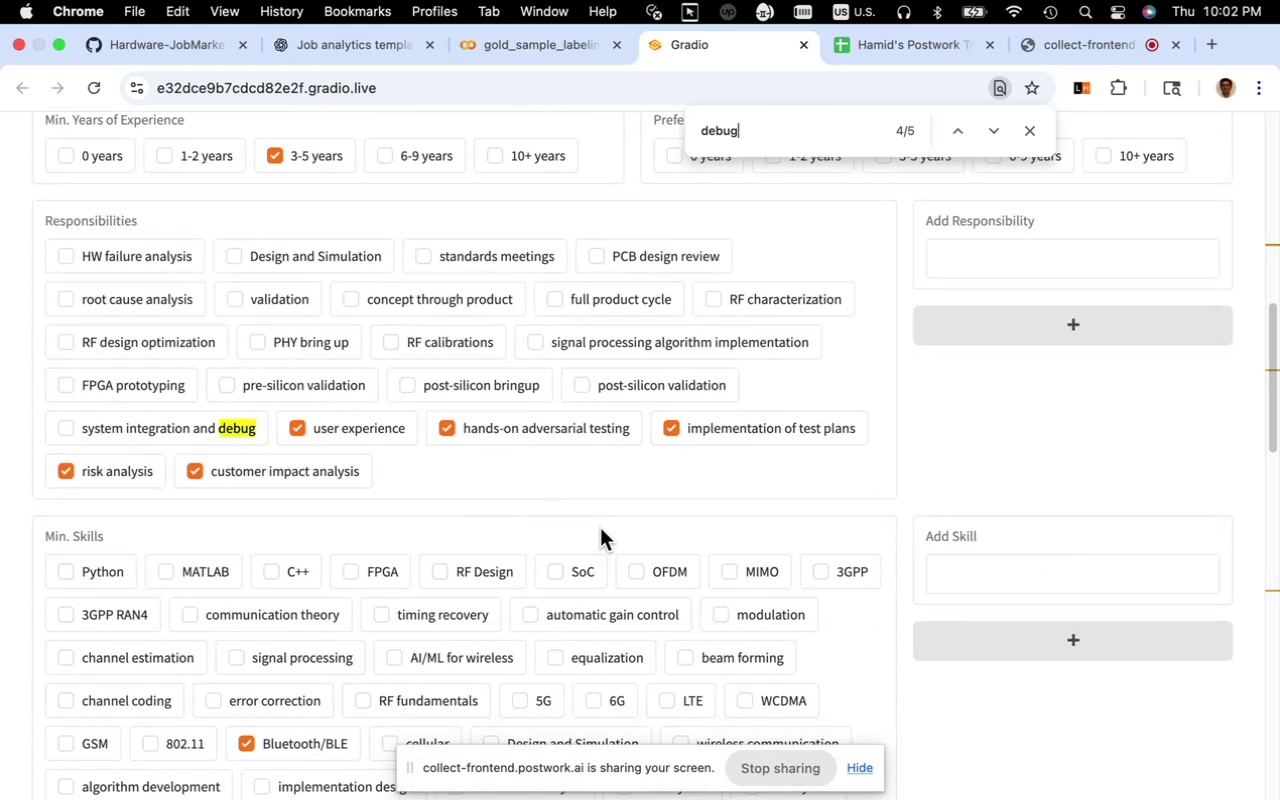 
scroll: coordinate [838, 506], scroll_direction: down, amount: 4.0
 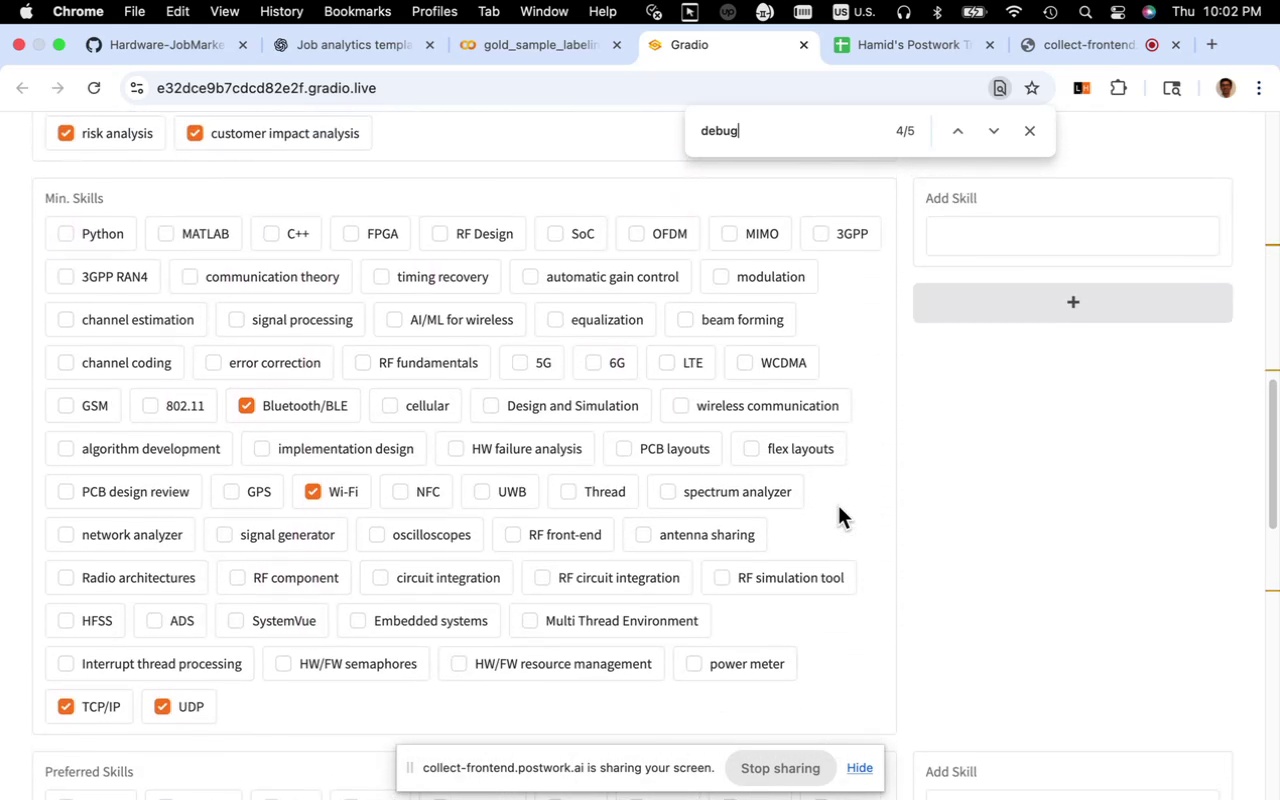 
scroll: coordinate [838, 506], scroll_direction: up, amount: 3.0
 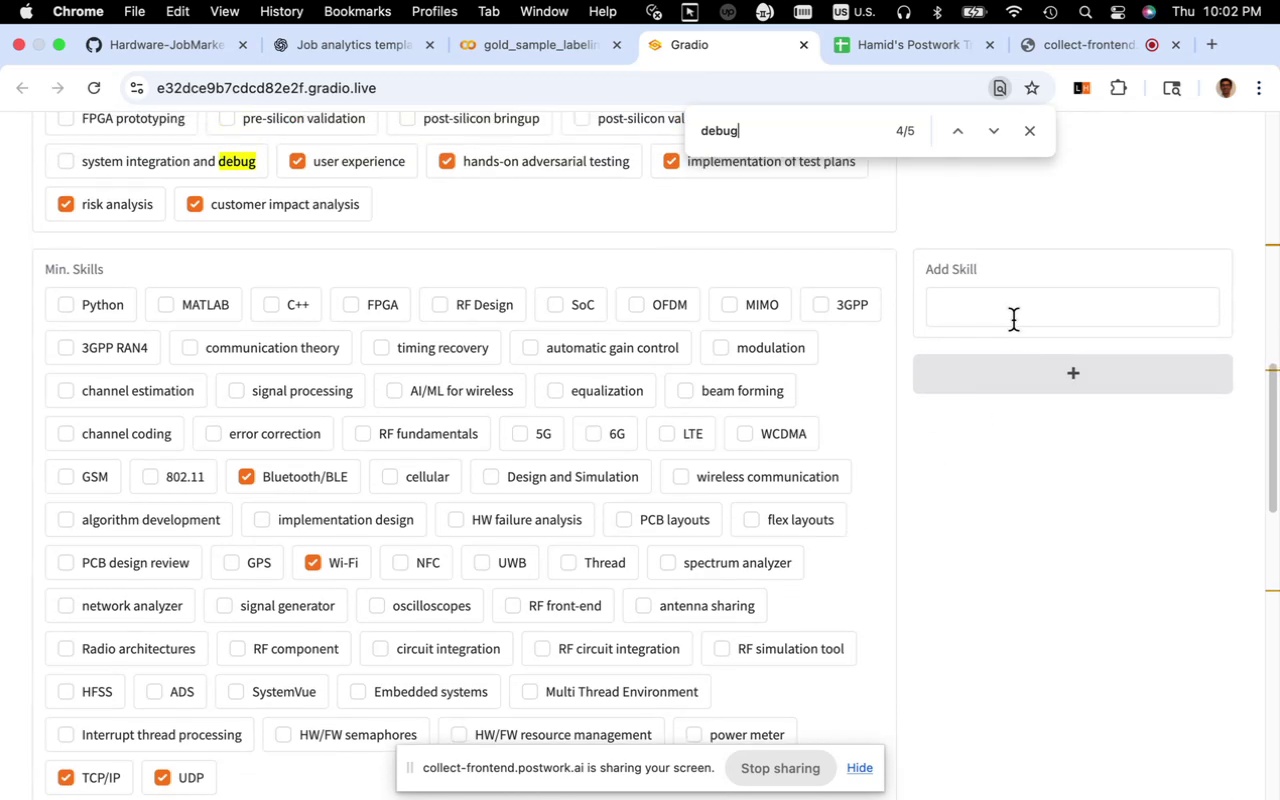 
left_click([1012, 317])
 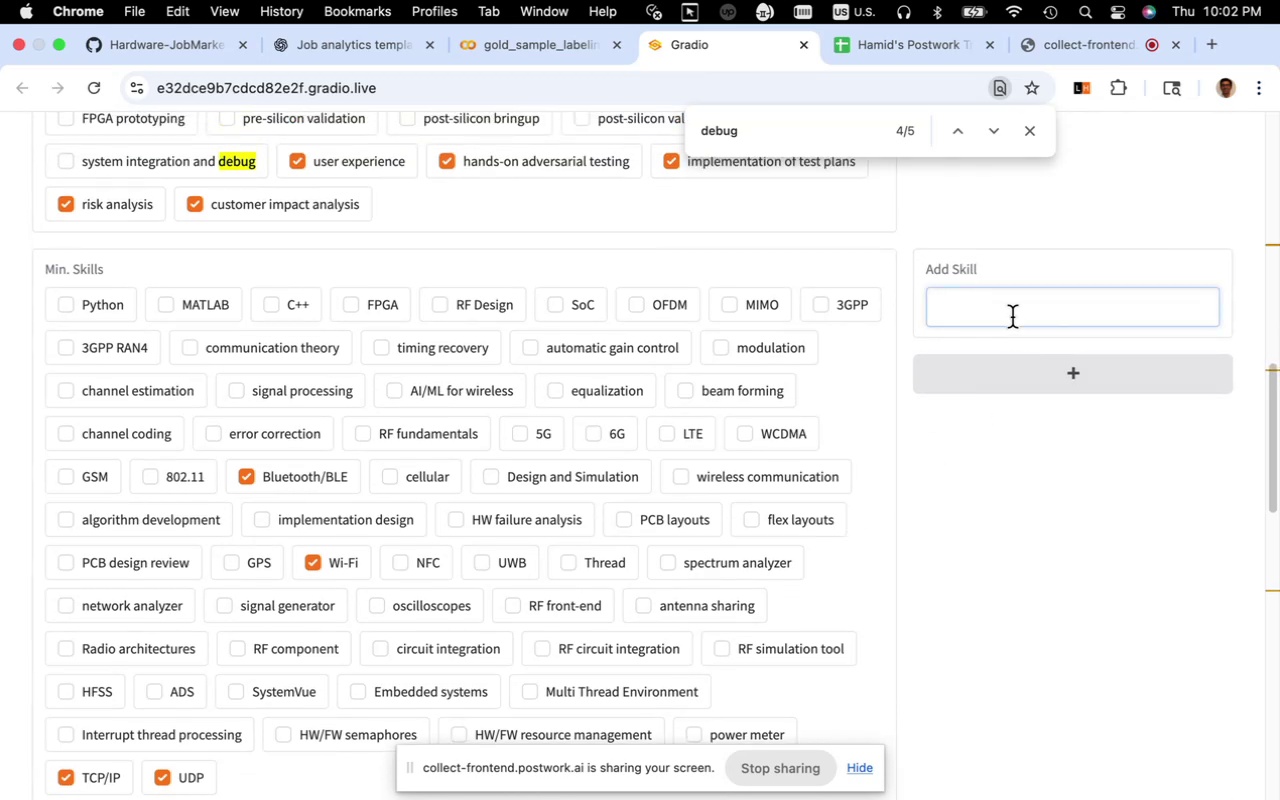 
type(debug)
 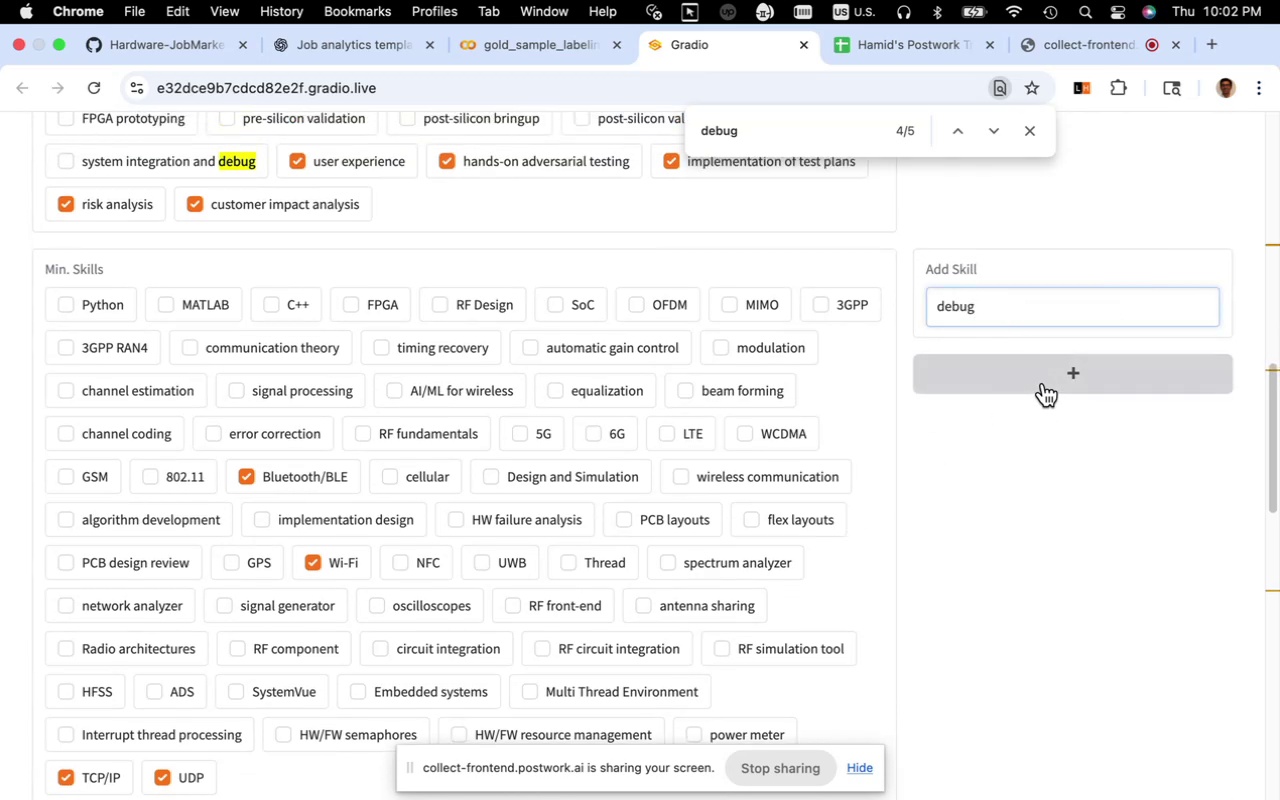 
left_click([1043, 383])
 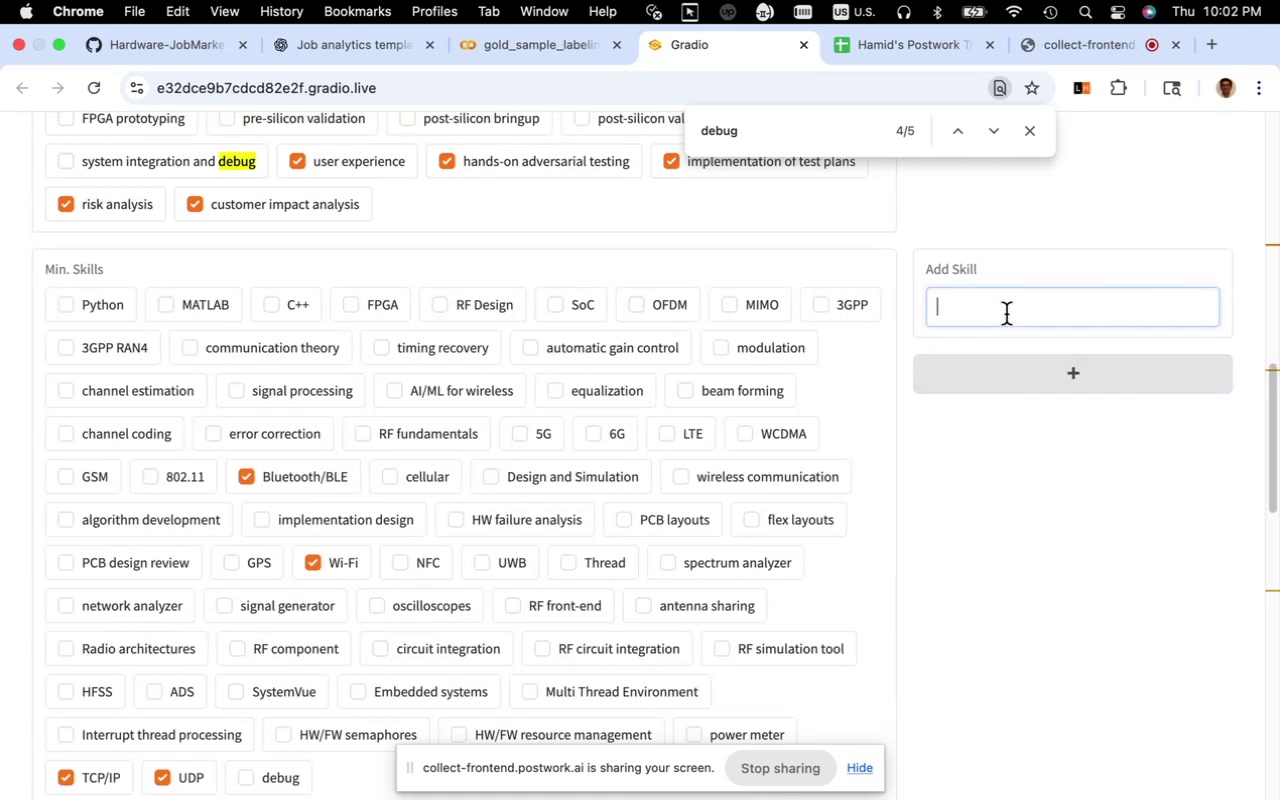 
type(automation)
 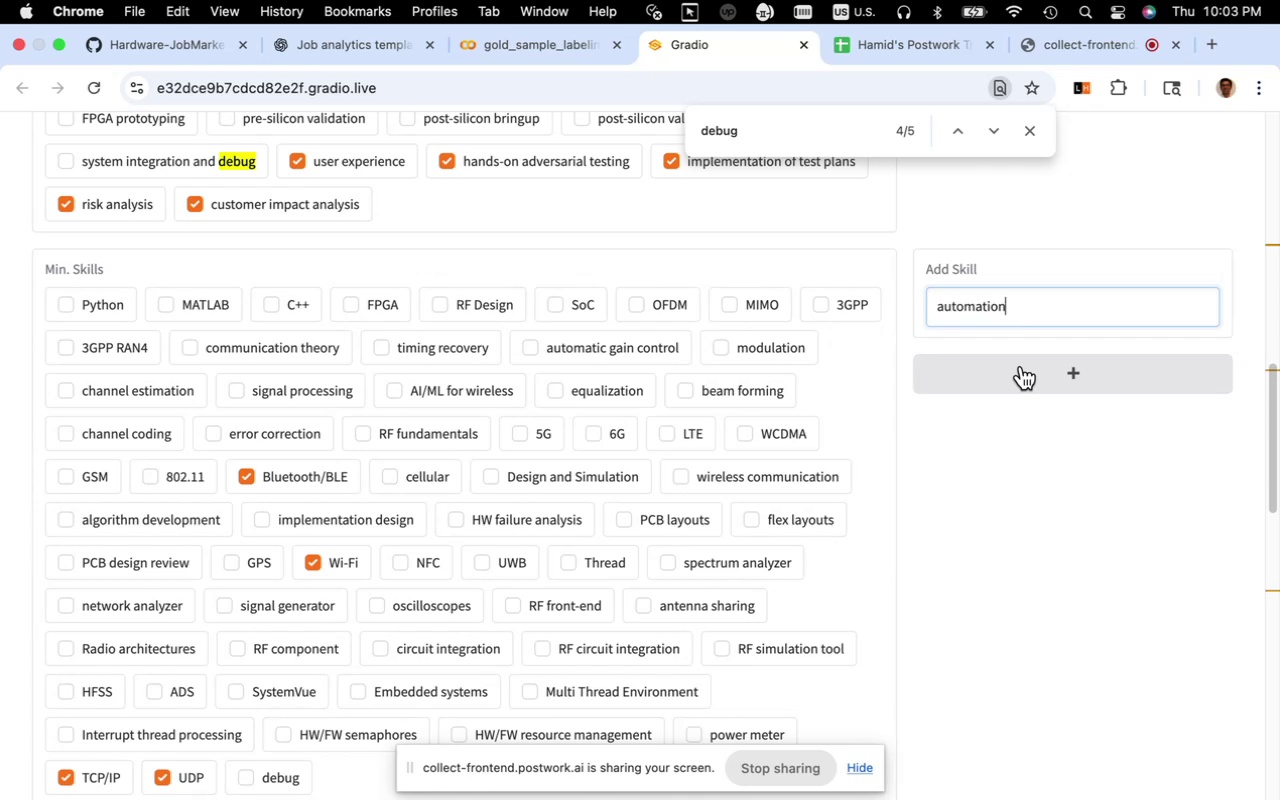 
left_click([1019, 381])
 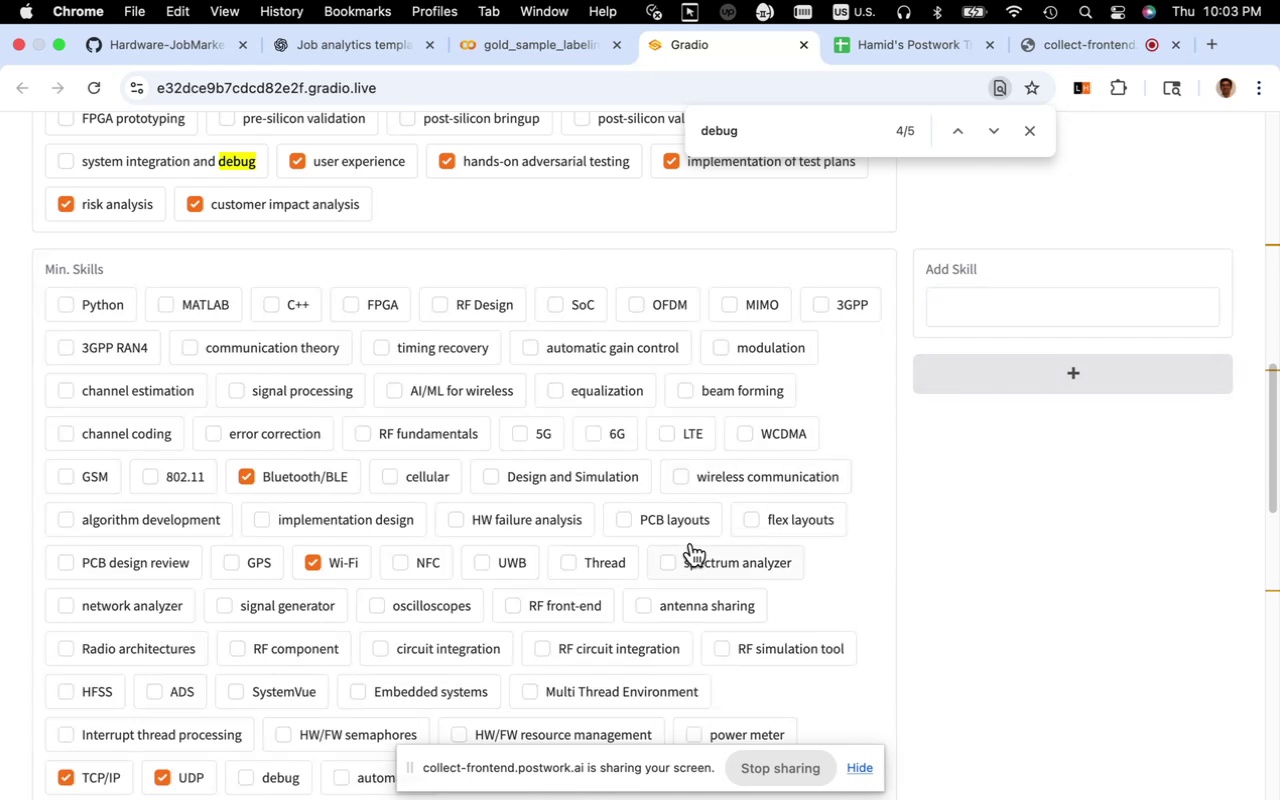 
scroll: coordinate [701, 525], scroll_direction: down, amount: 6.0
 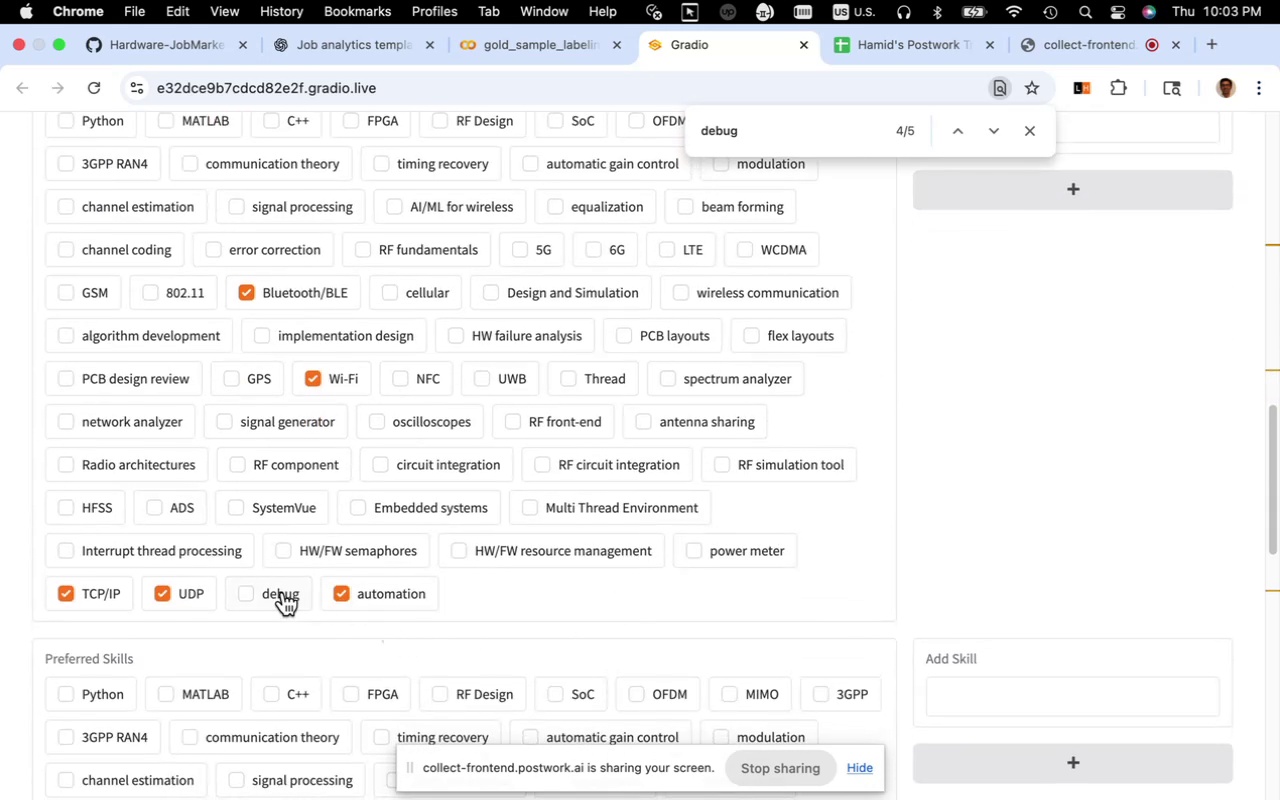 
scroll: coordinate [515, 423], scroll_direction: up, amount: 22.0
 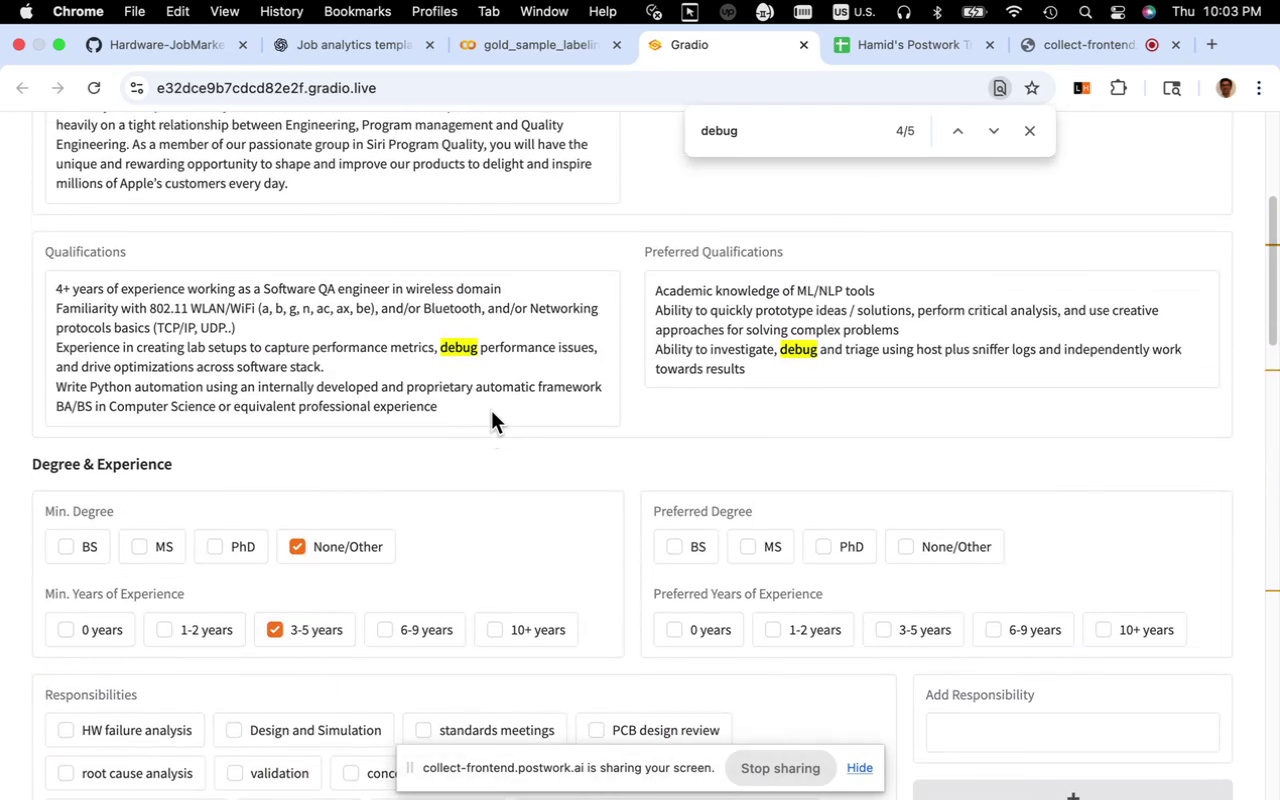 
wait(11.92)
 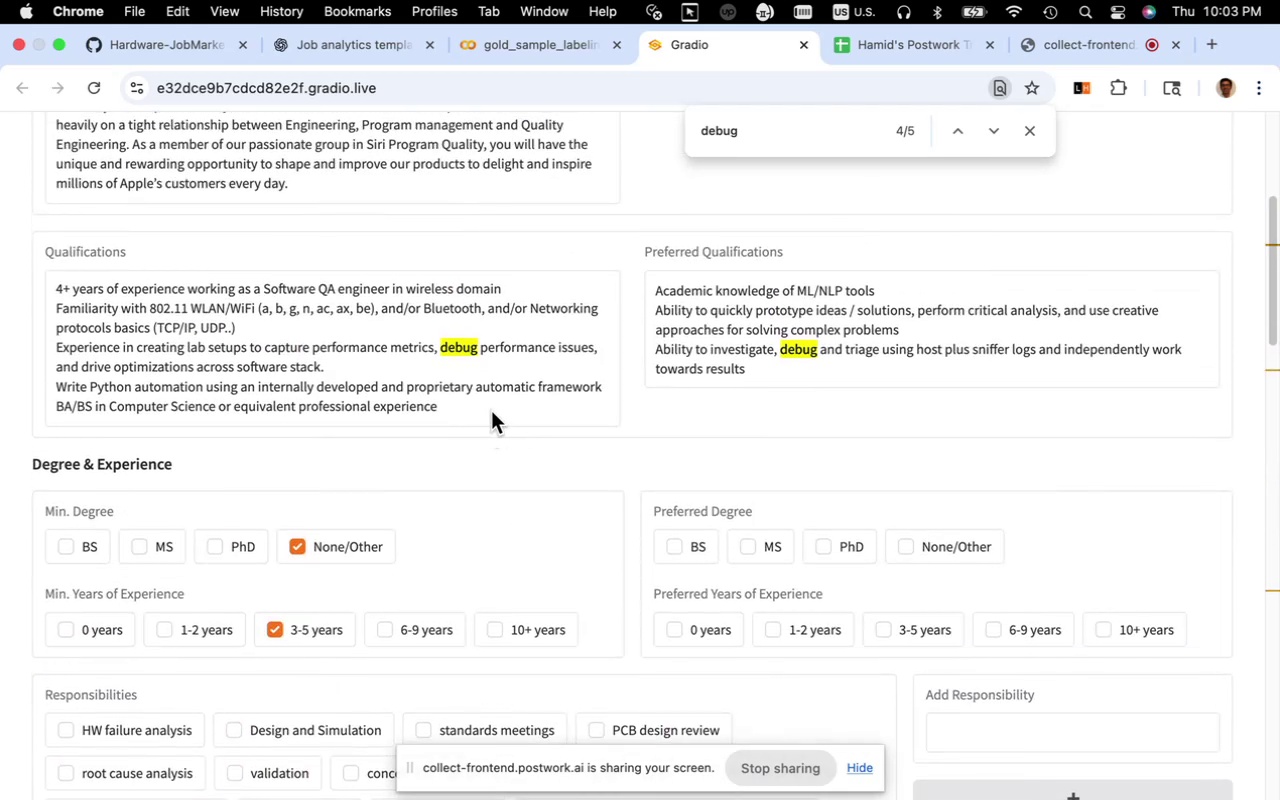 
scroll: coordinate [270, 424], scroll_direction: down, amount: 1.0
 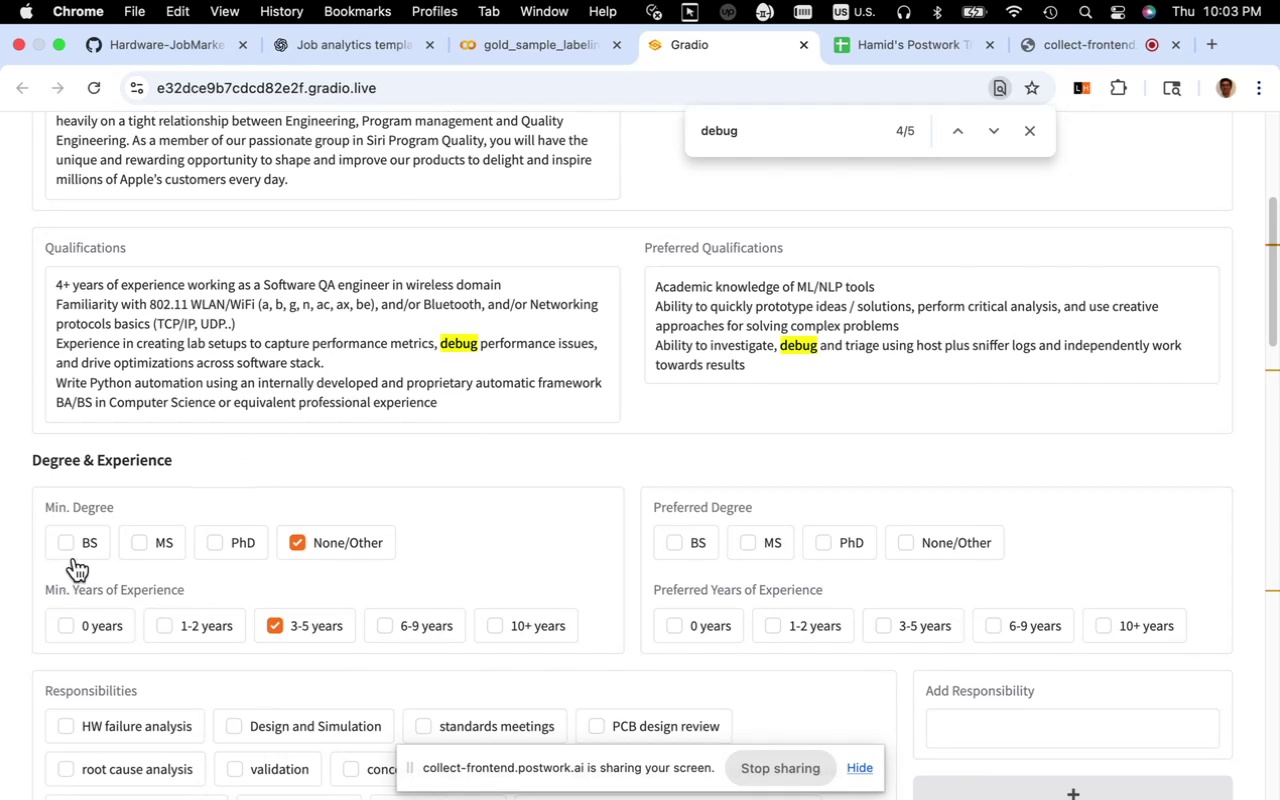 
left_click([83, 547])
 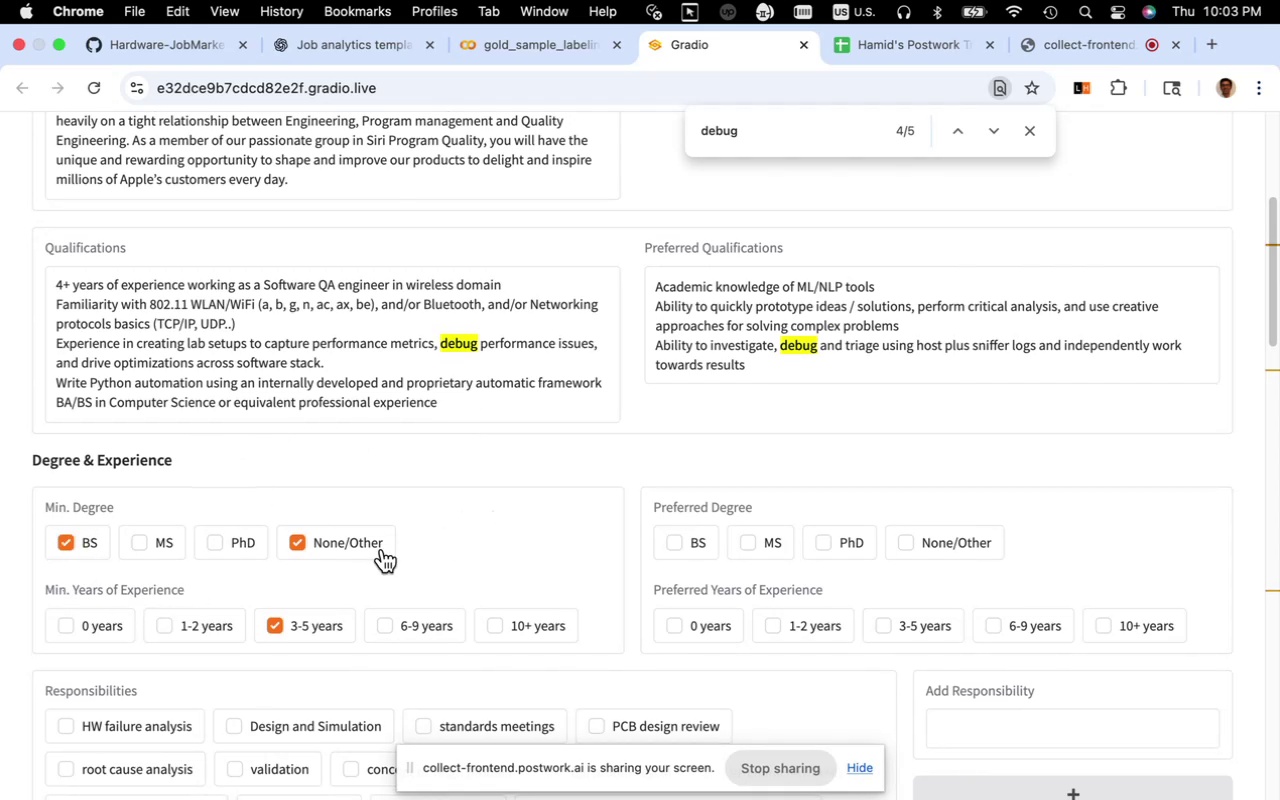 
left_click([374, 553])
 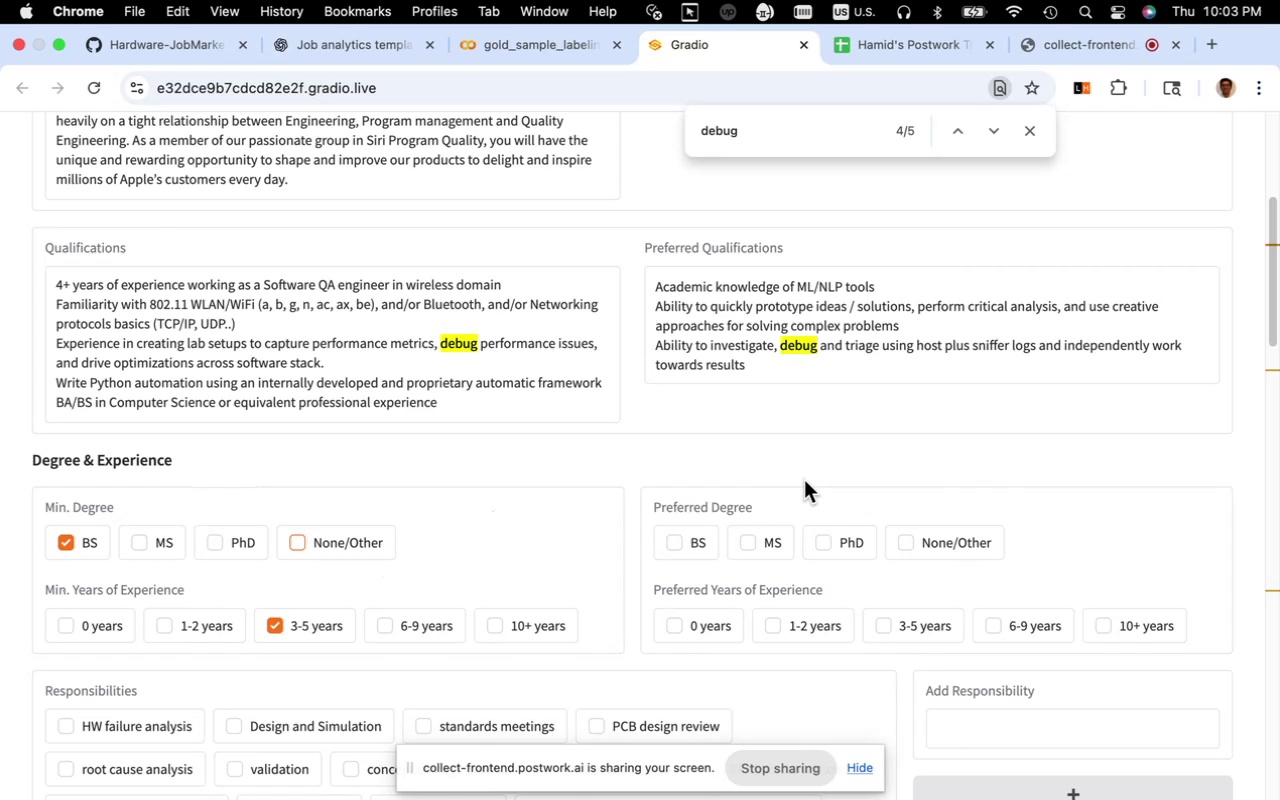 
wait(8.39)
 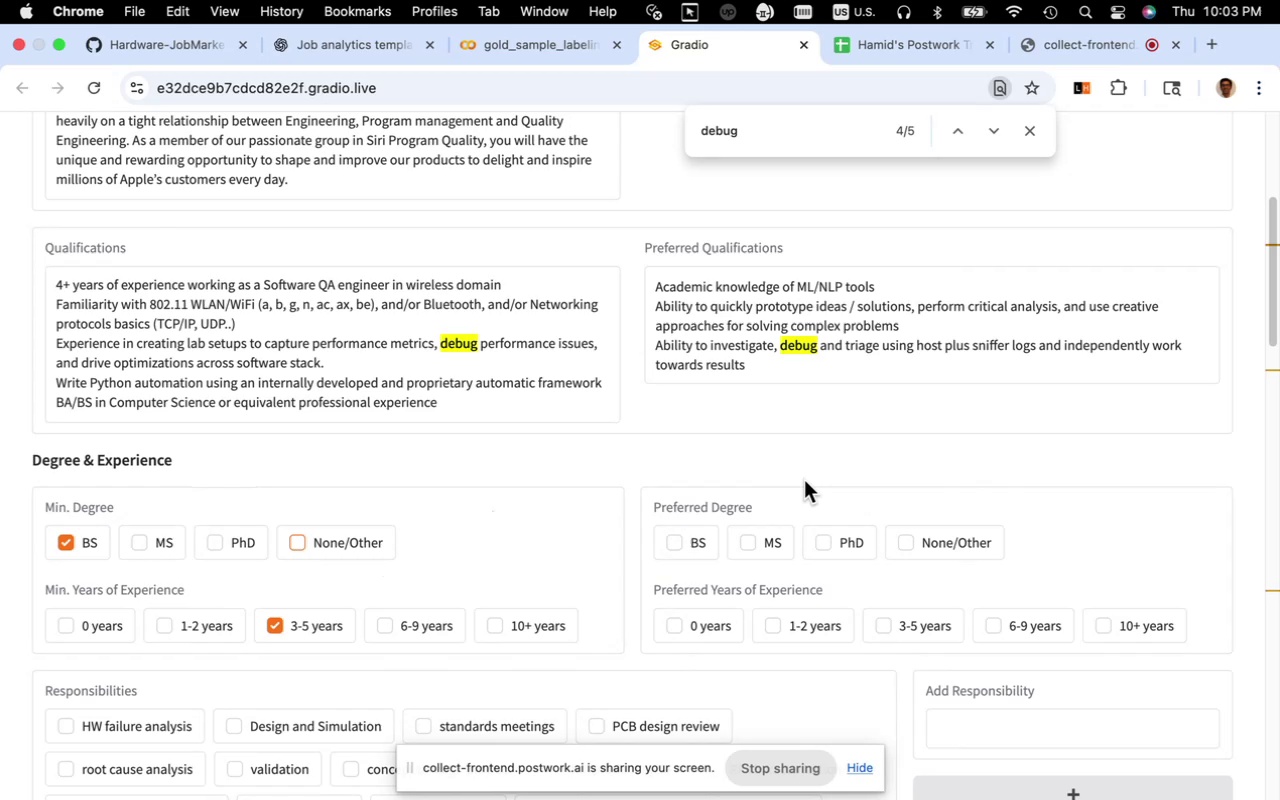 
scroll: coordinate [798, 479], scroll_direction: down, amount: 2.0
 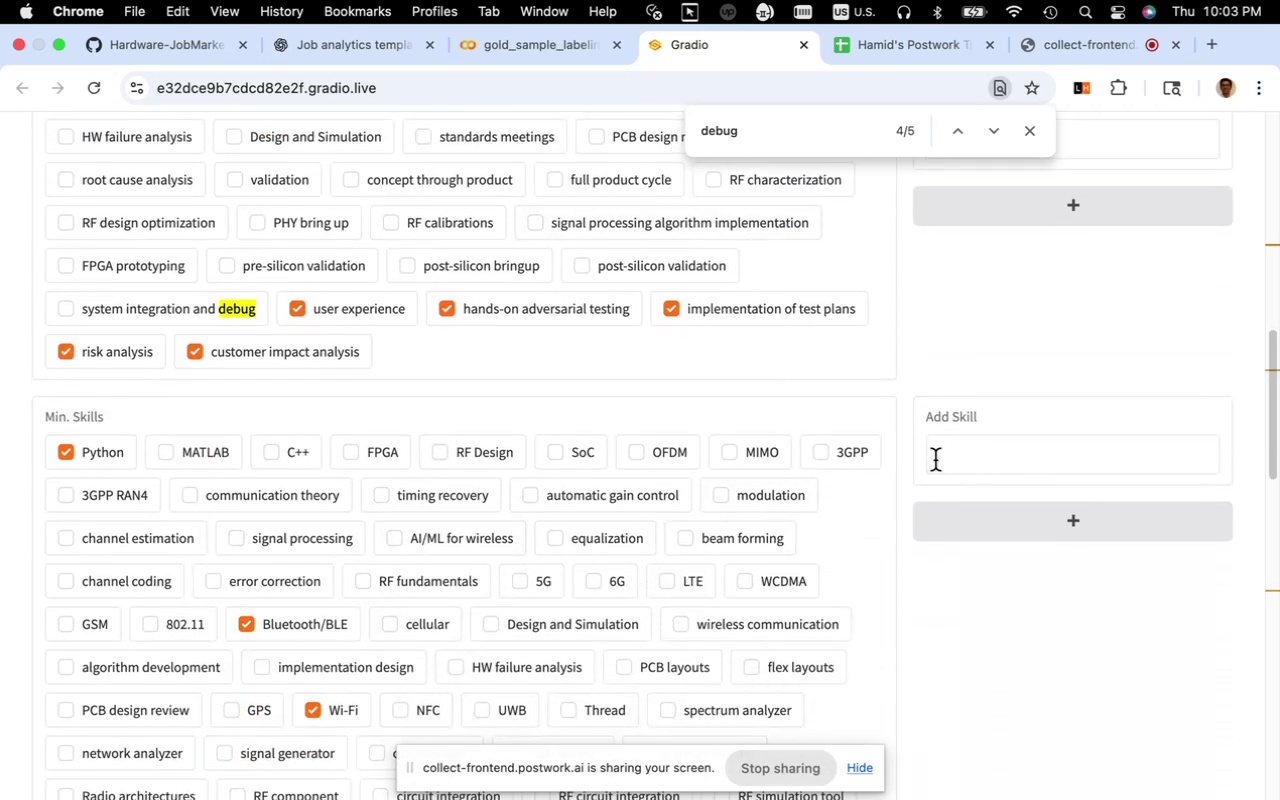 
left_click([938, 460])
 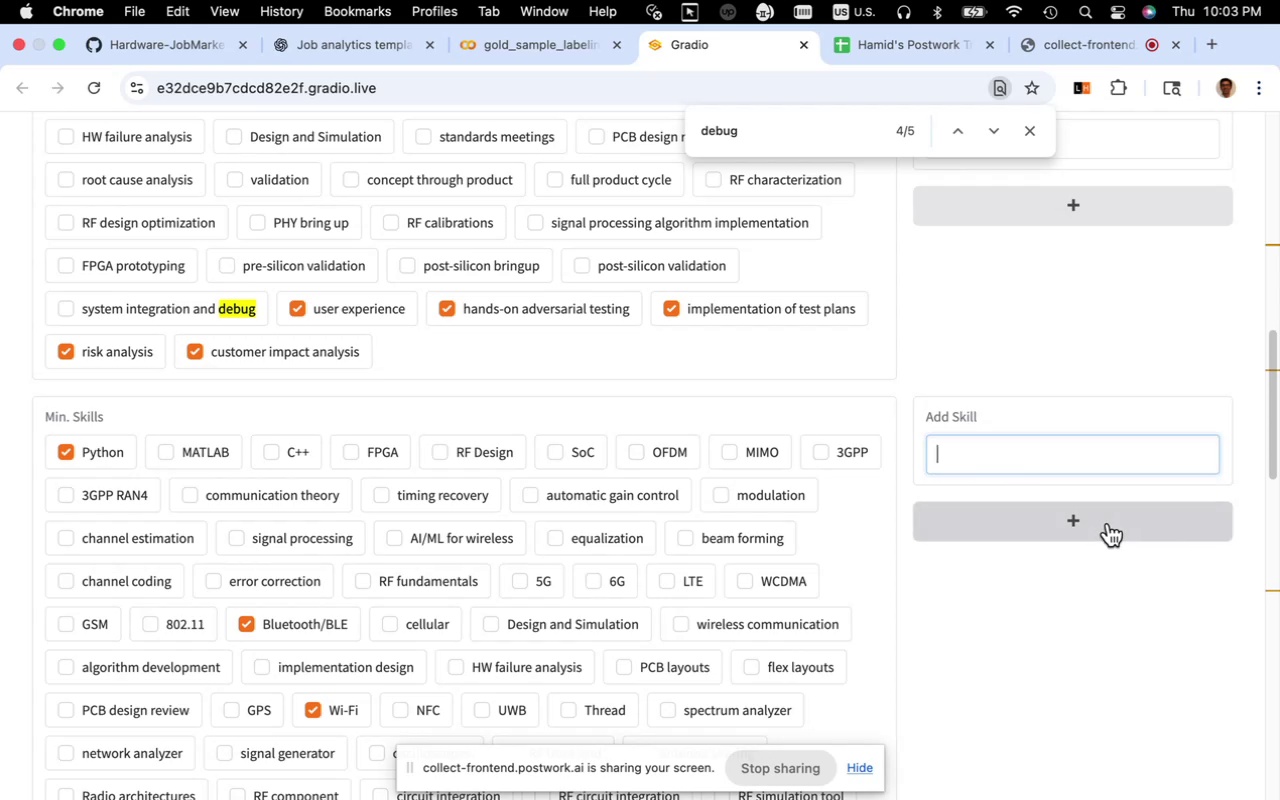 
type(ML/NLP)
 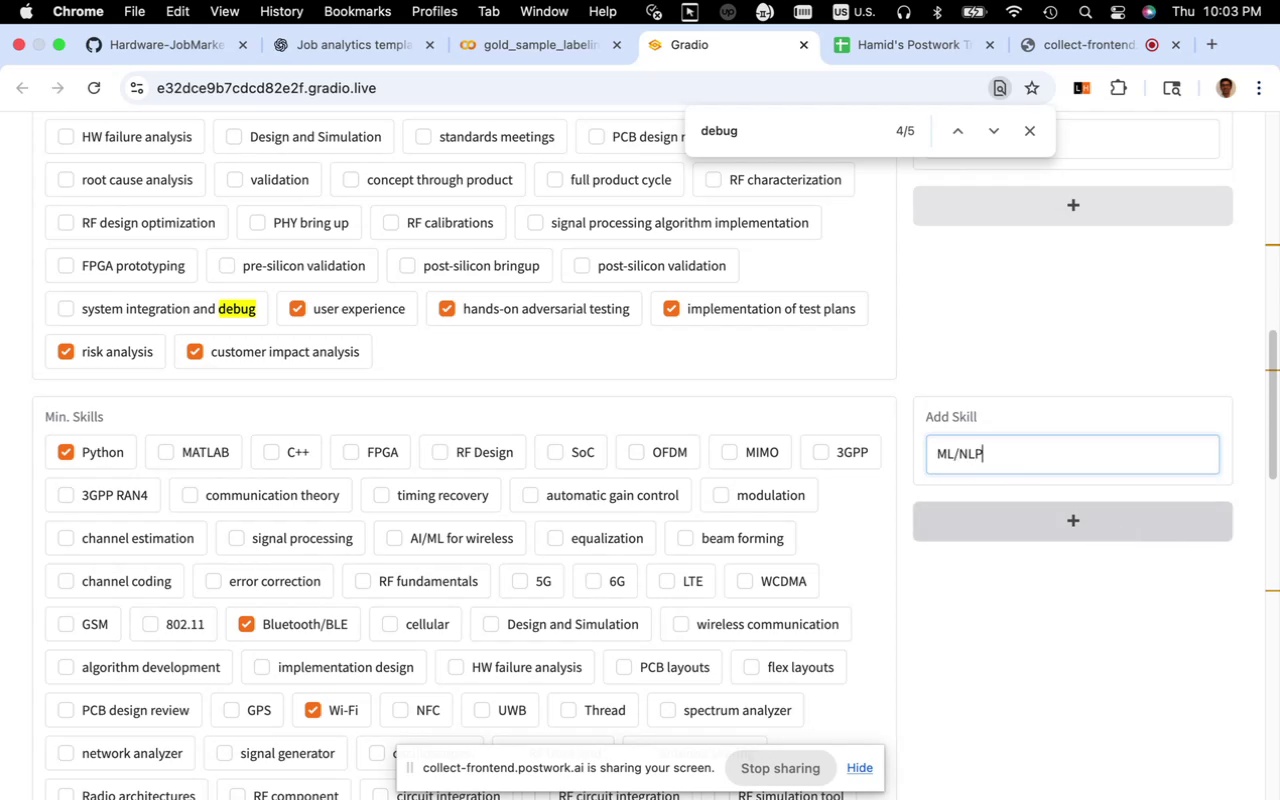 
wait(7.84)
 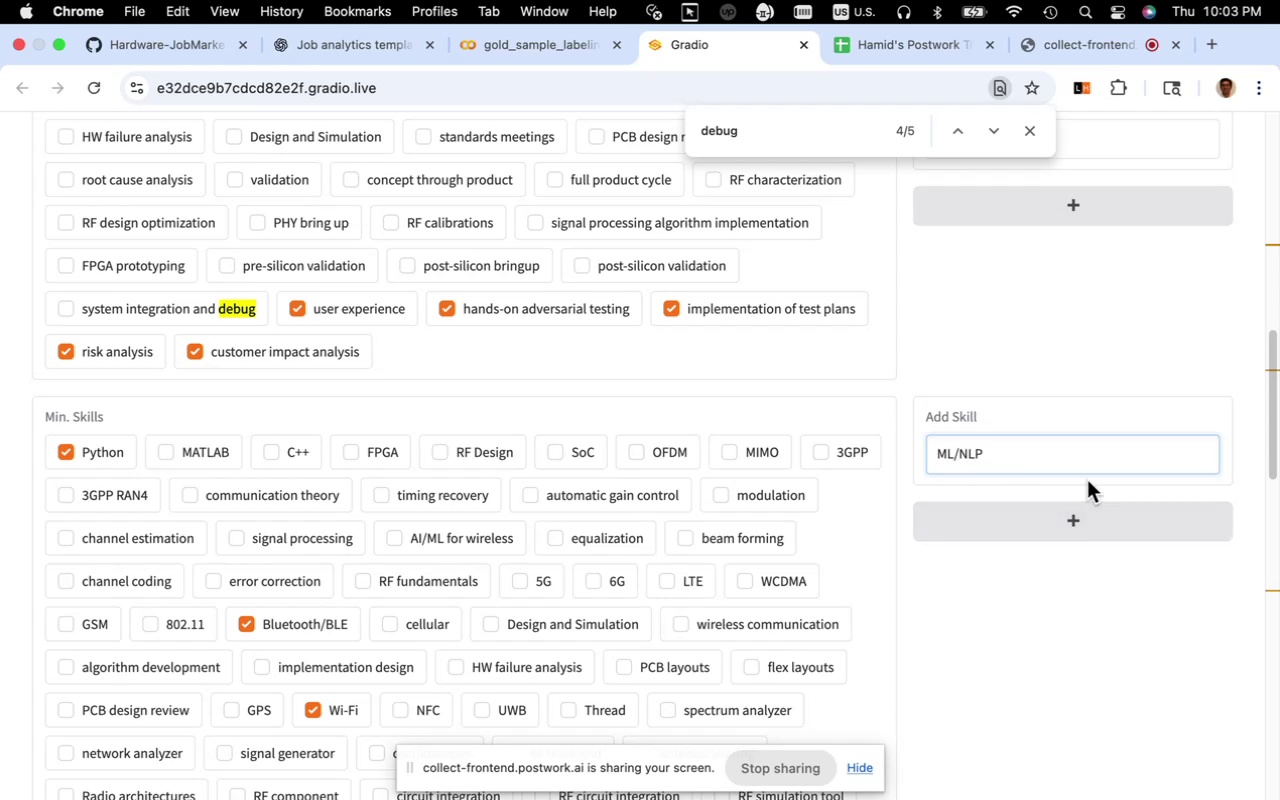 
scroll: coordinate [985, 618], scroll_direction: down, amount: 5.0
 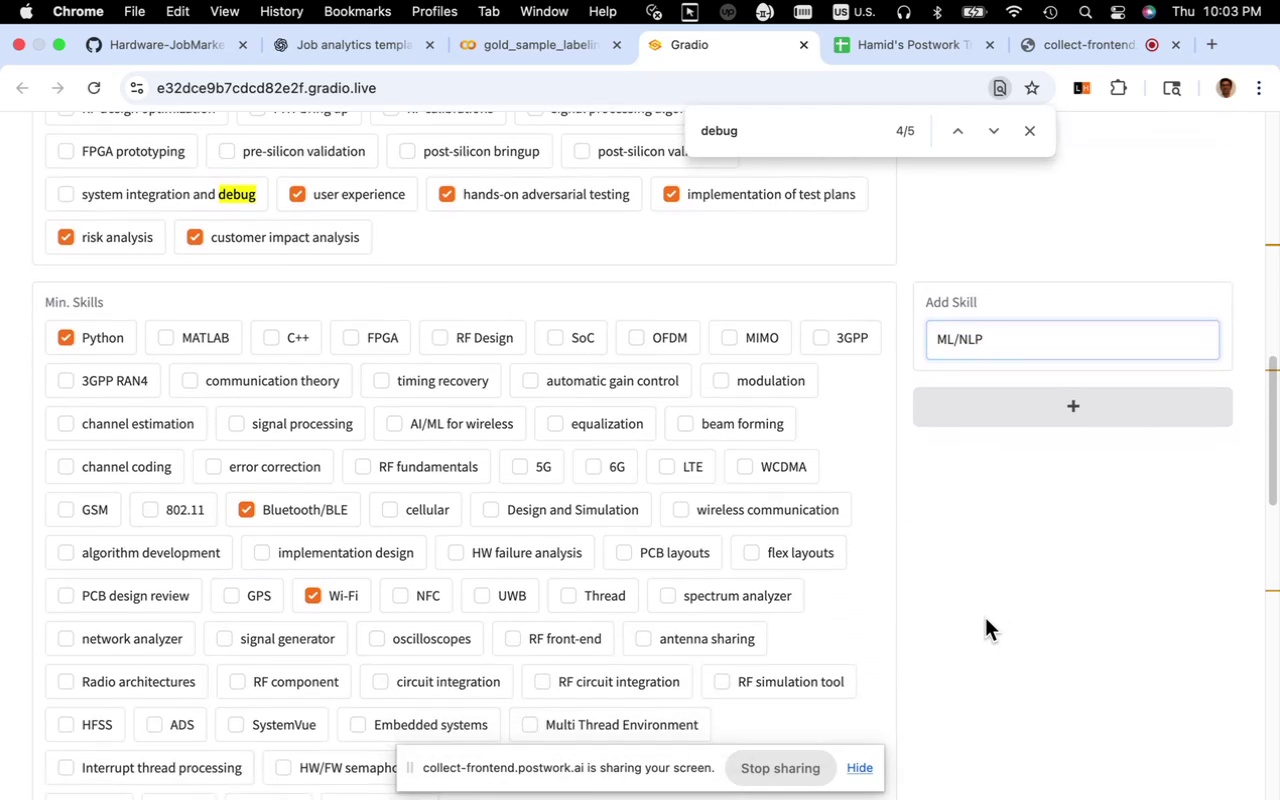 
scroll: coordinate [985, 618], scroll_direction: up, amount: 3.0
 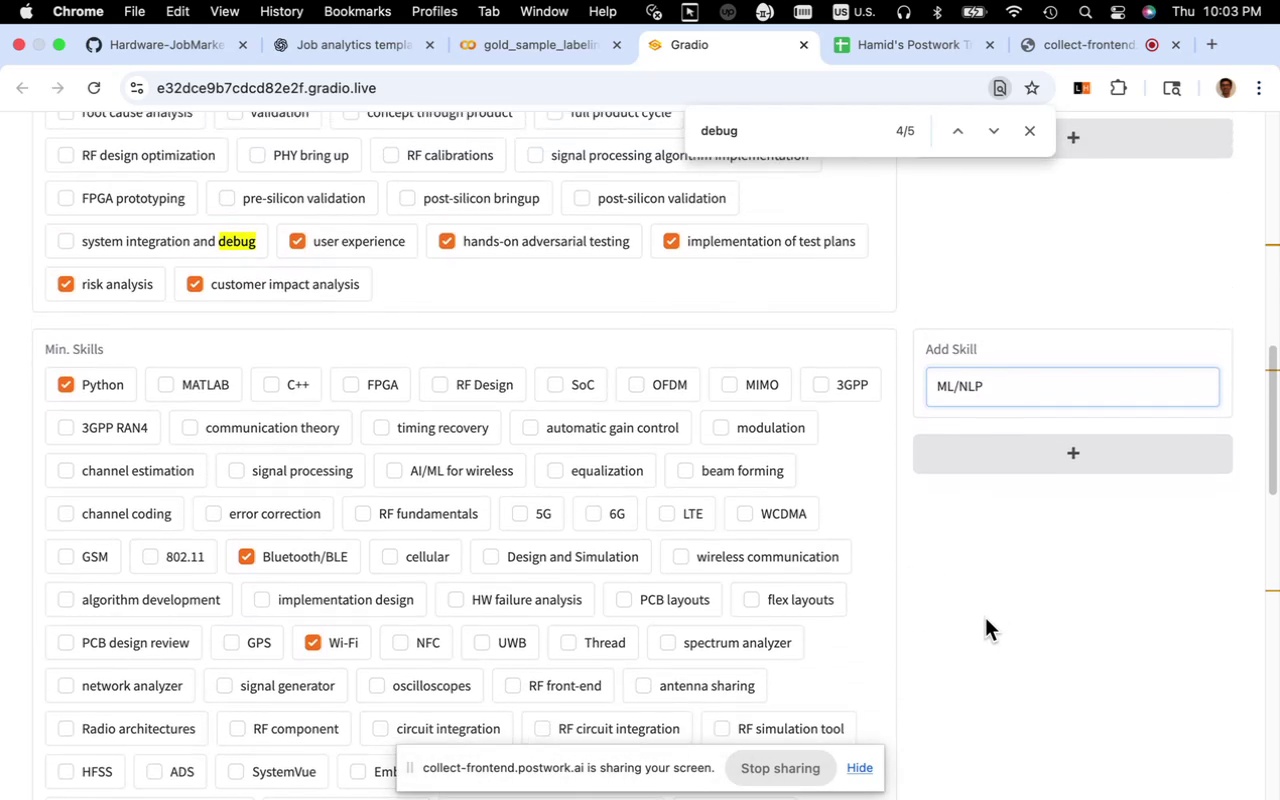 
key(Meta+A)
 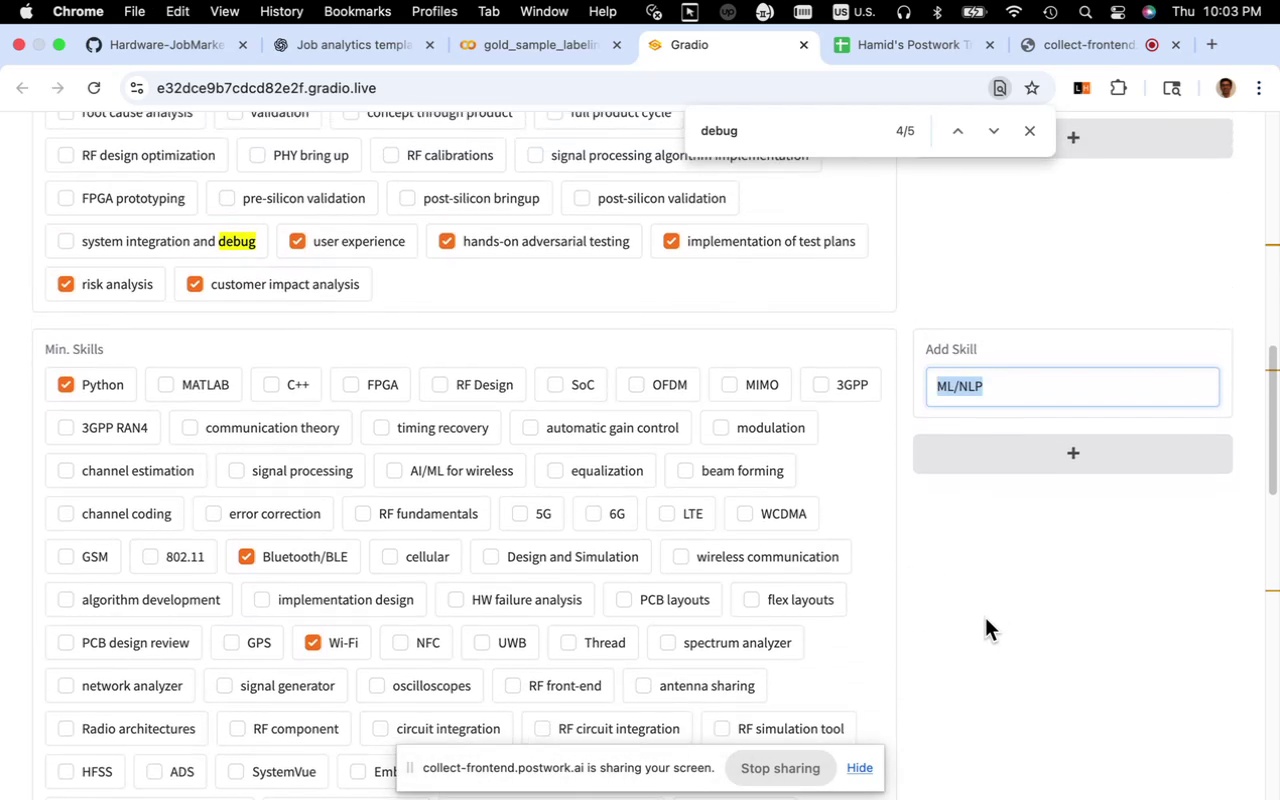 
key(Meta+X)
 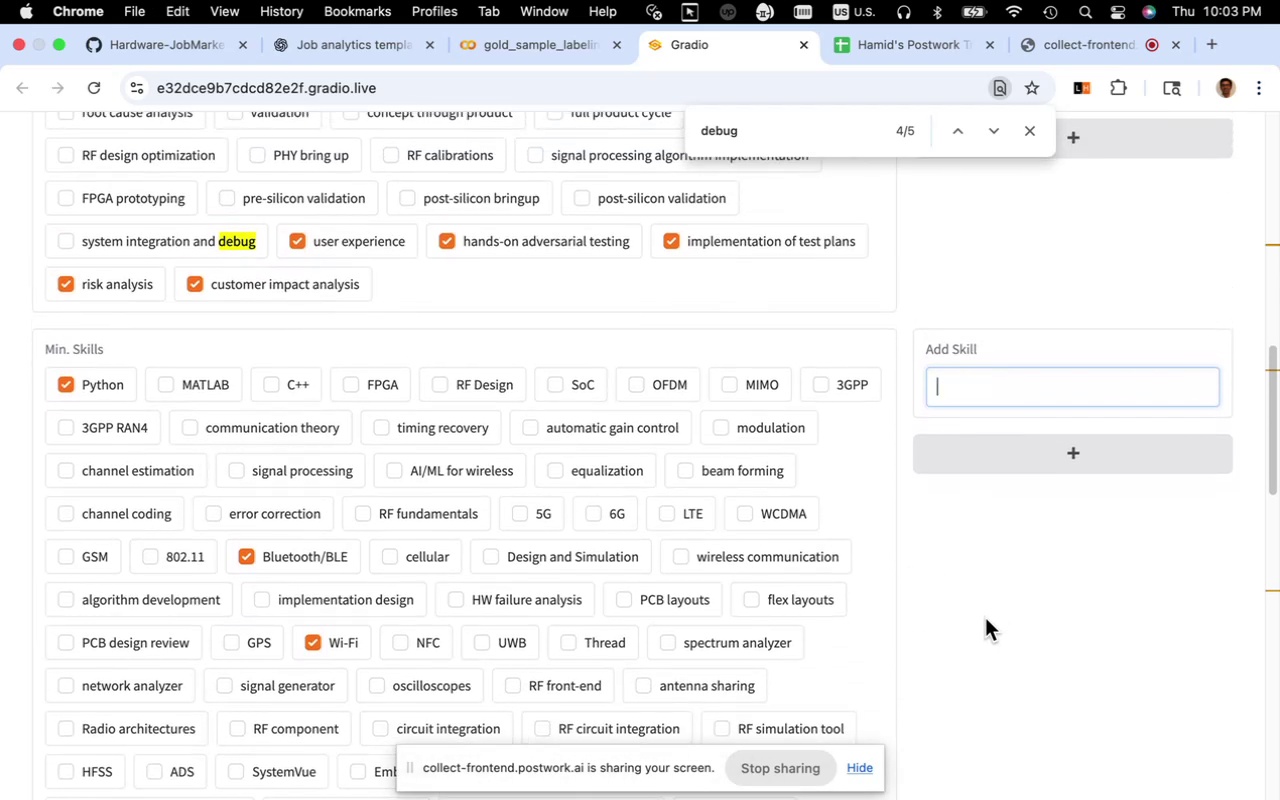 
scroll: coordinate [985, 618], scroll_direction: down, amount: 10.0
 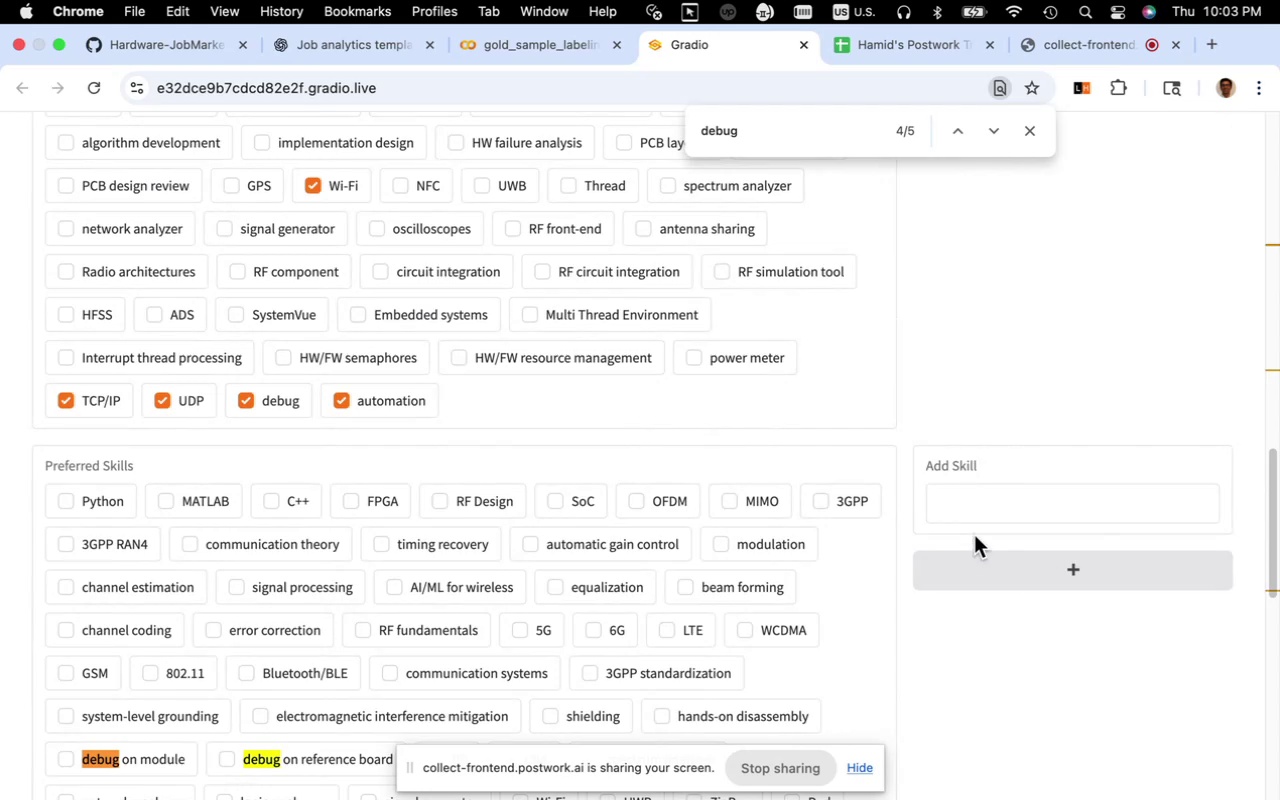 
left_click([967, 509])
 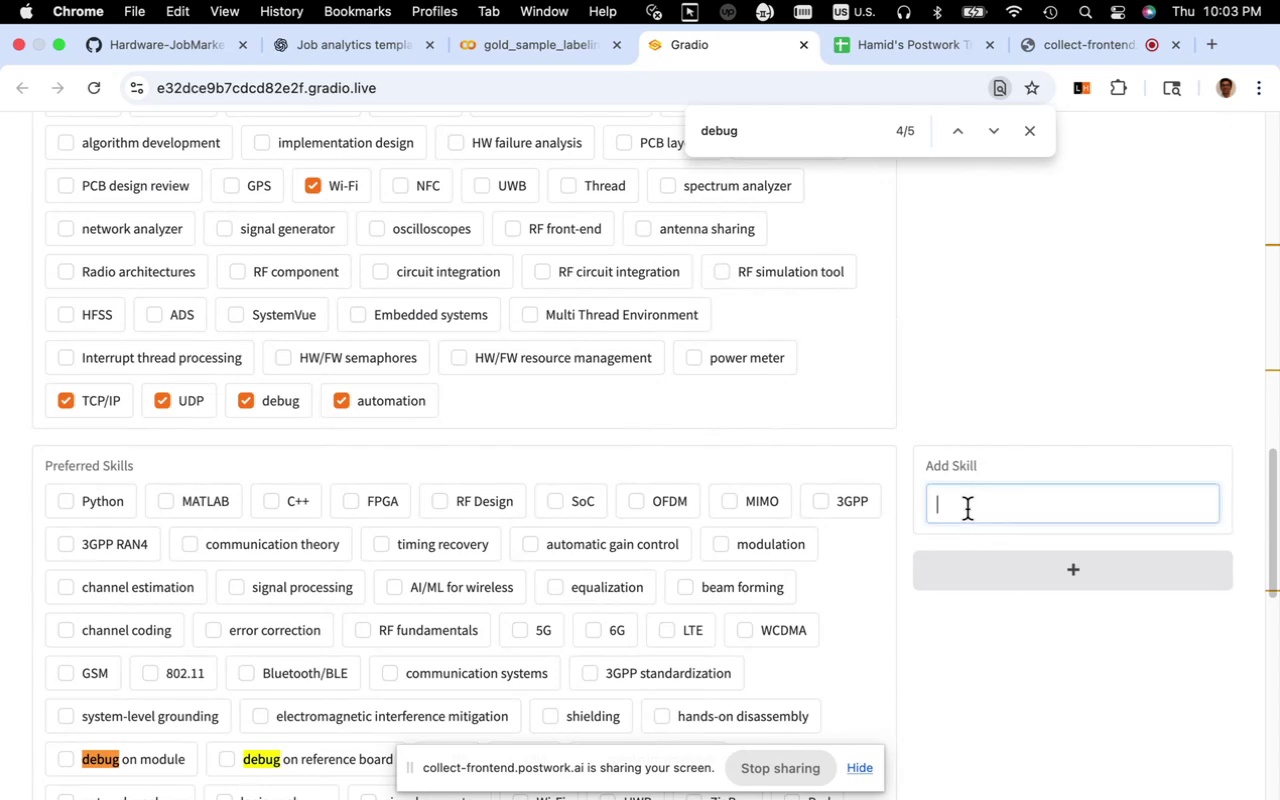 
key(Meta+V)
 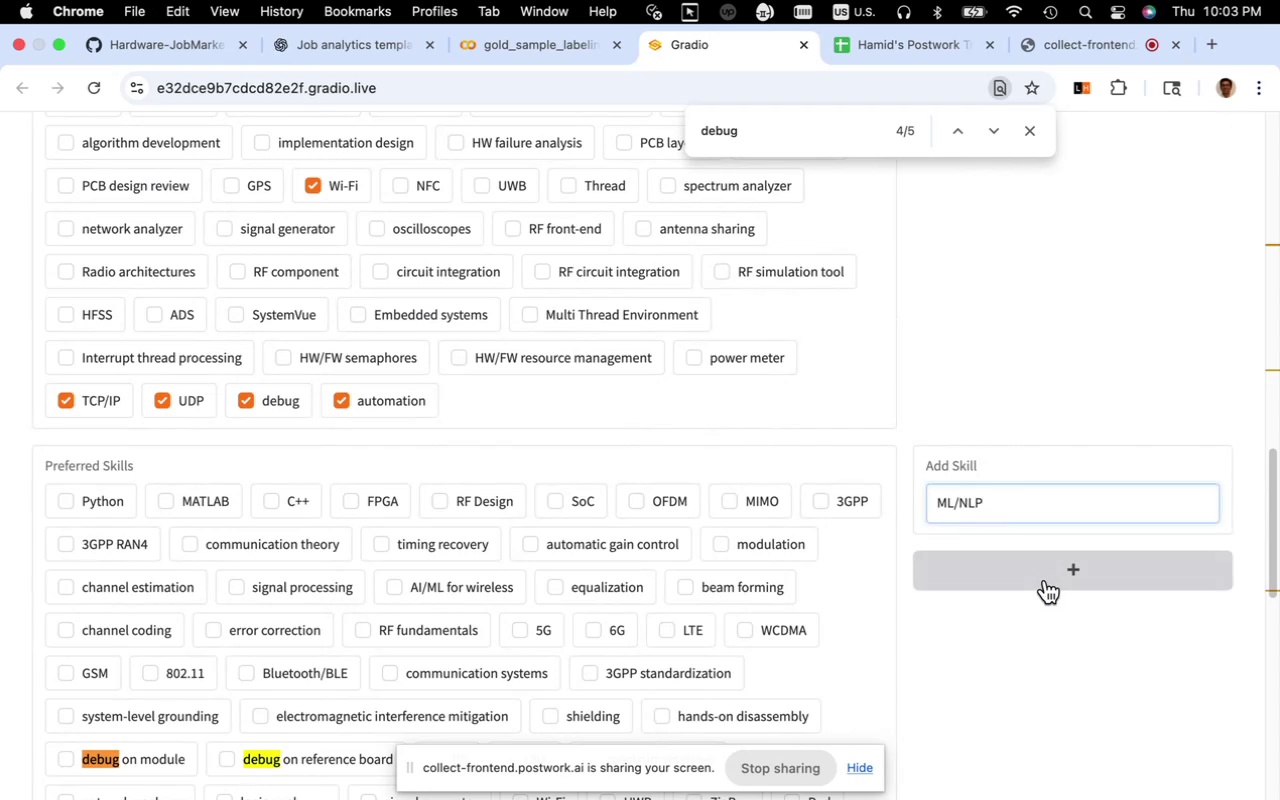 
left_click([1043, 577])
 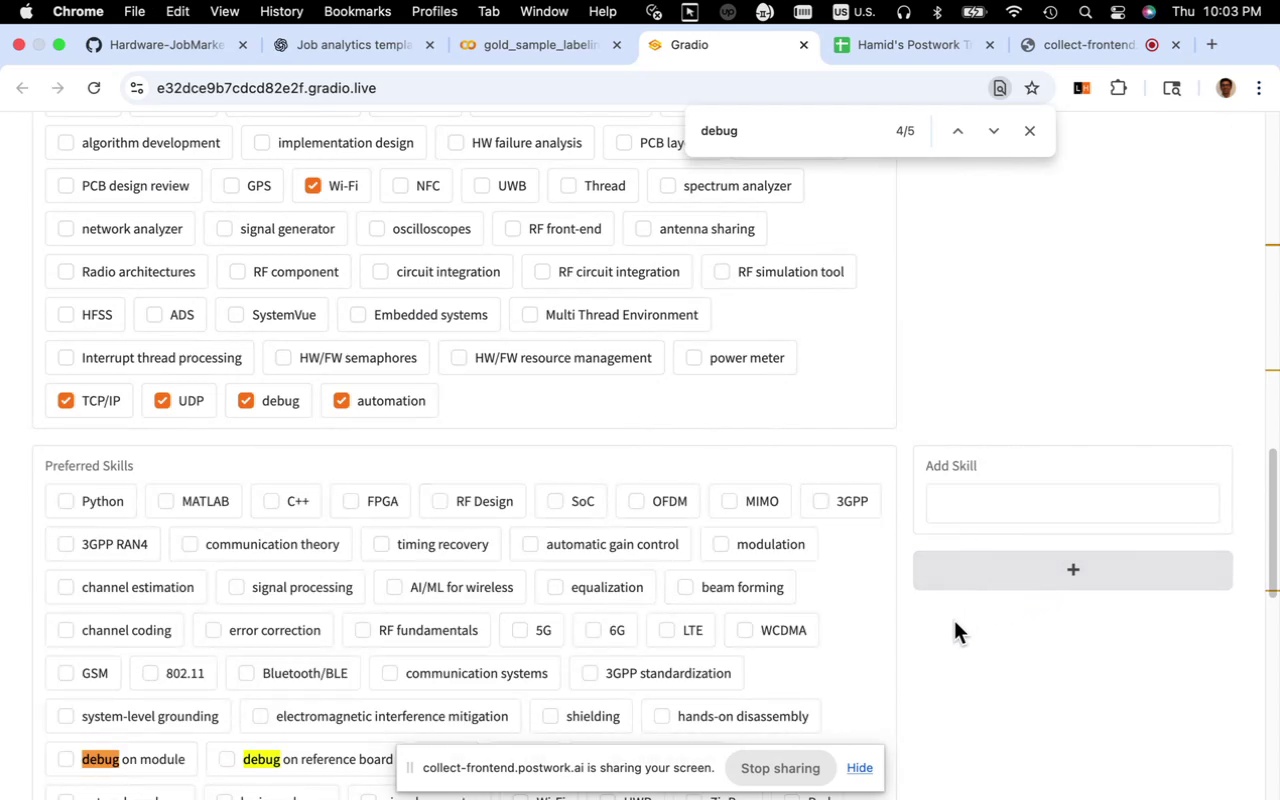 
scroll: coordinate [951, 635], scroll_direction: down, amount: 9.0
 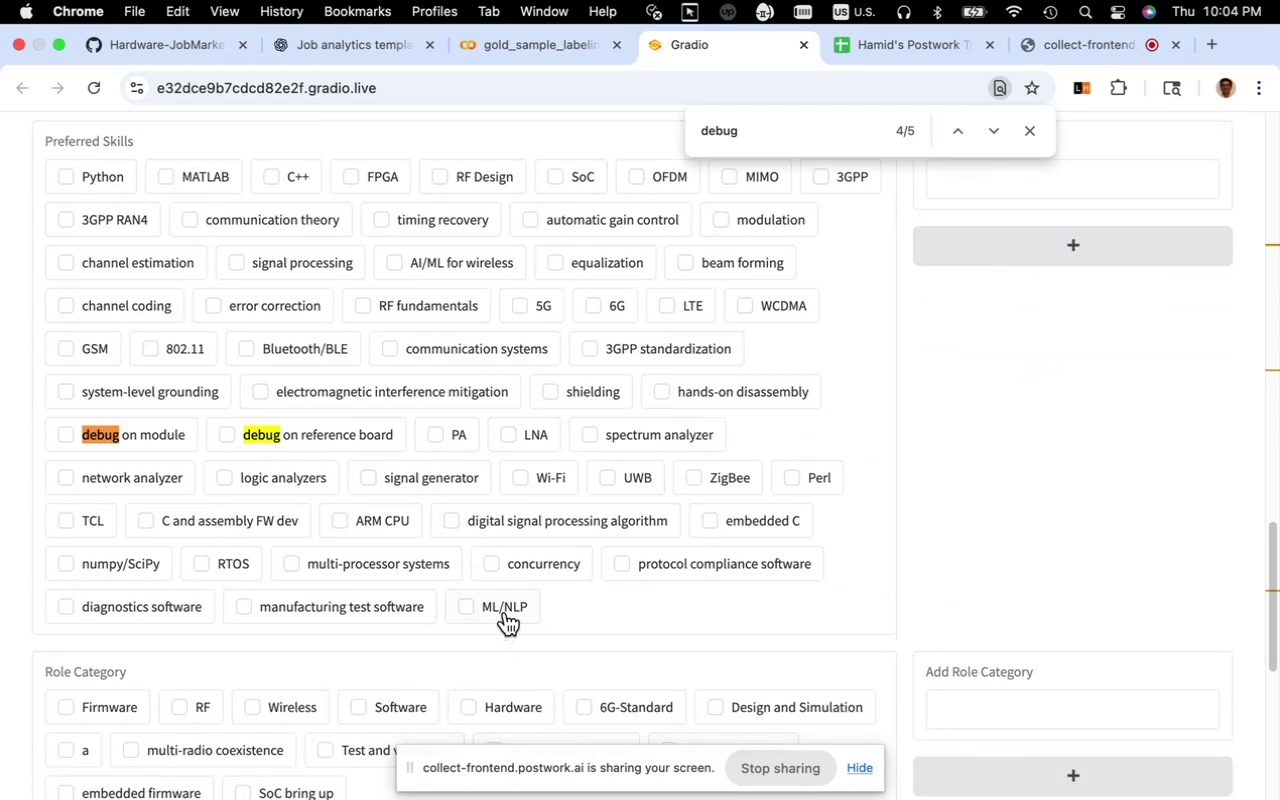 
scroll: coordinate [984, 588], scroll_direction: up, amount: 40.0
 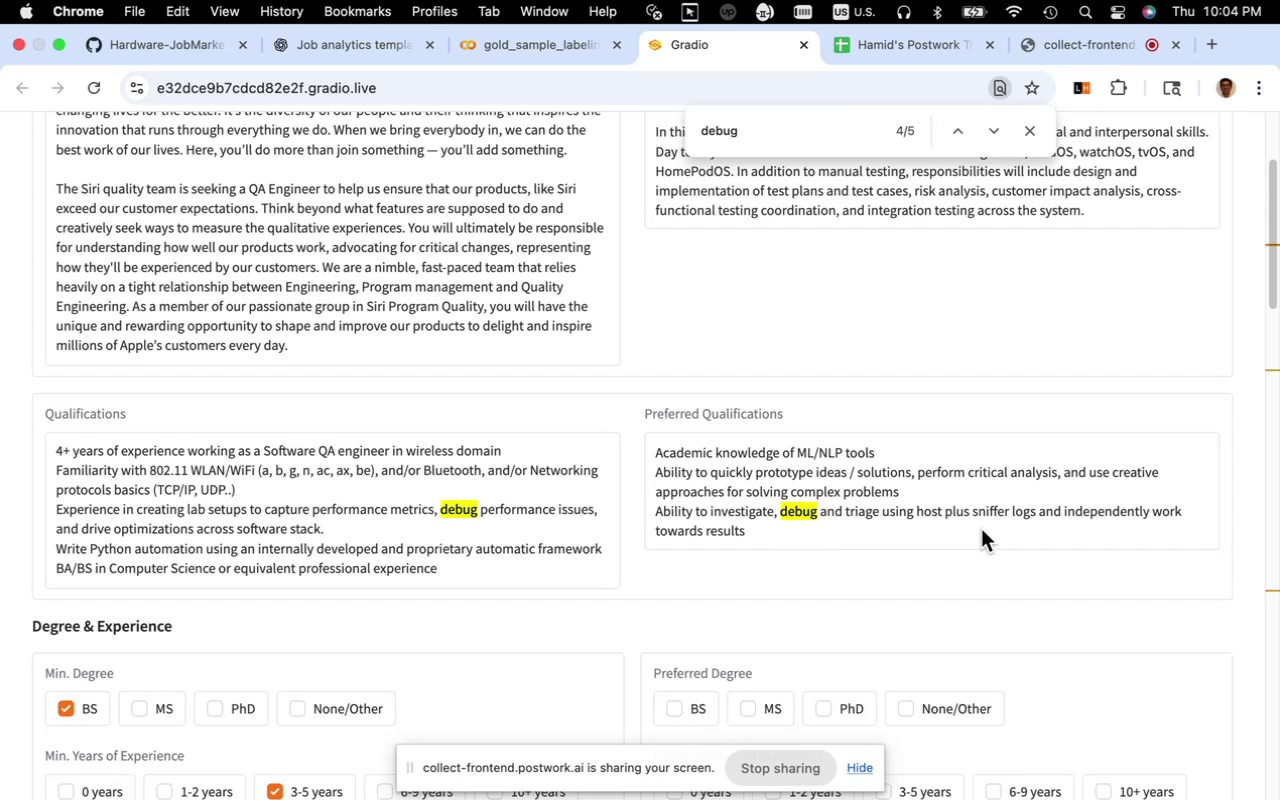 
wait(33.79)
 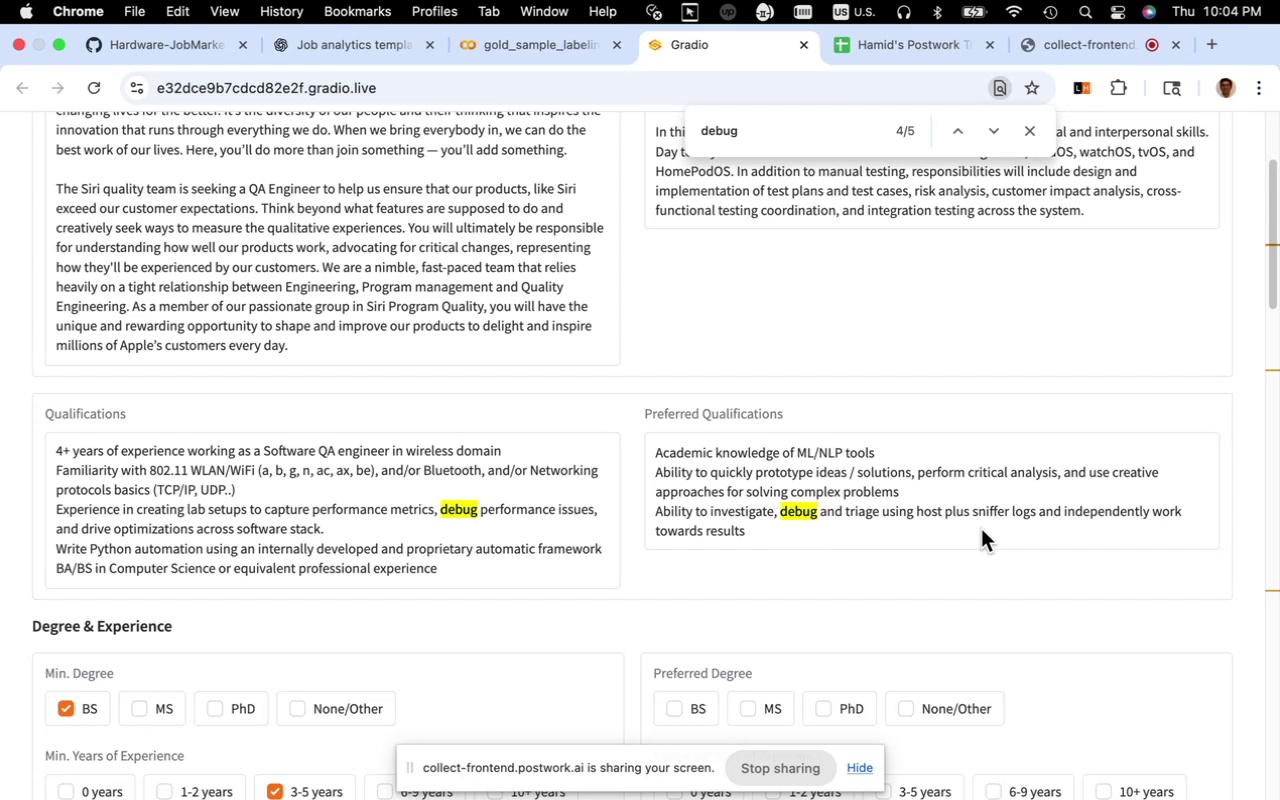 
left_click_drag(start_coordinate=[974, 517], to_coordinate=[1036, 516])
 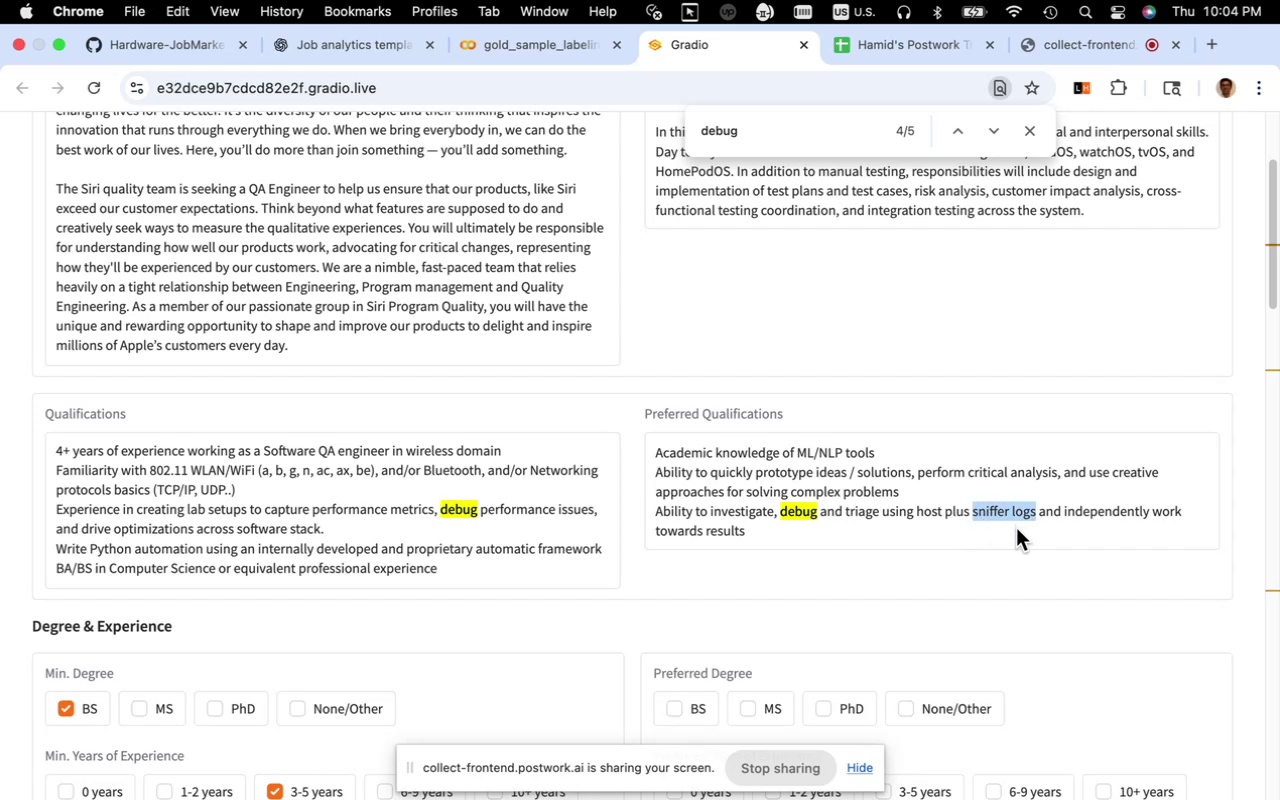 
key(Meta+CommandLeft)
 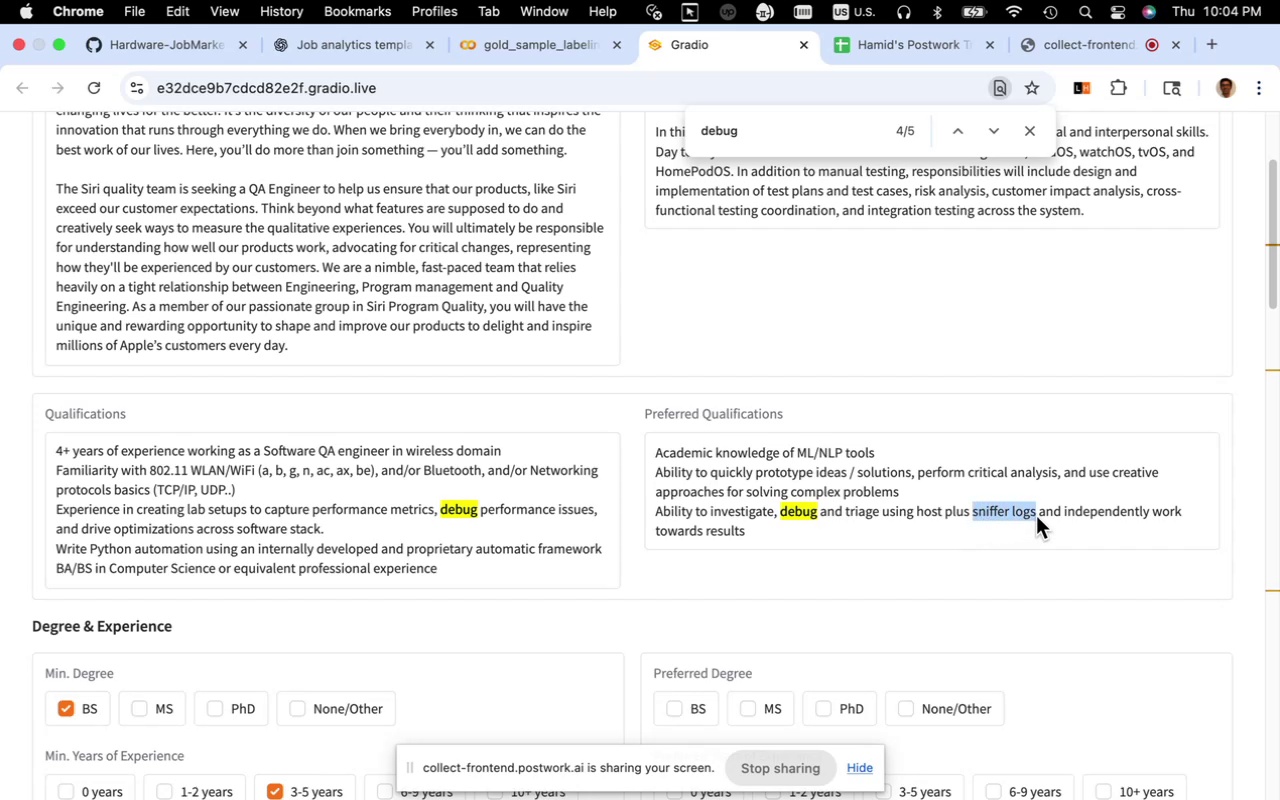 
key(Meta+C)
 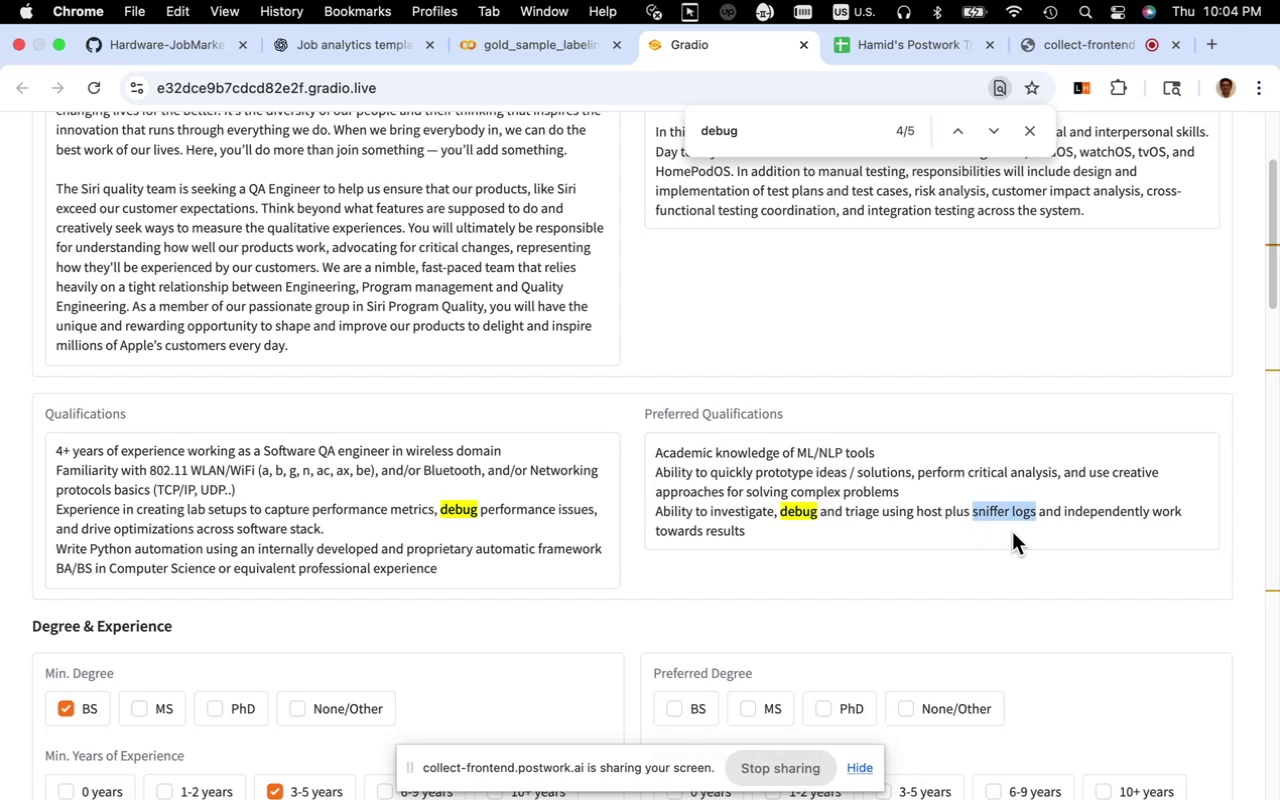 
scroll: coordinate [979, 589], scroll_direction: down, amount: 34.0
 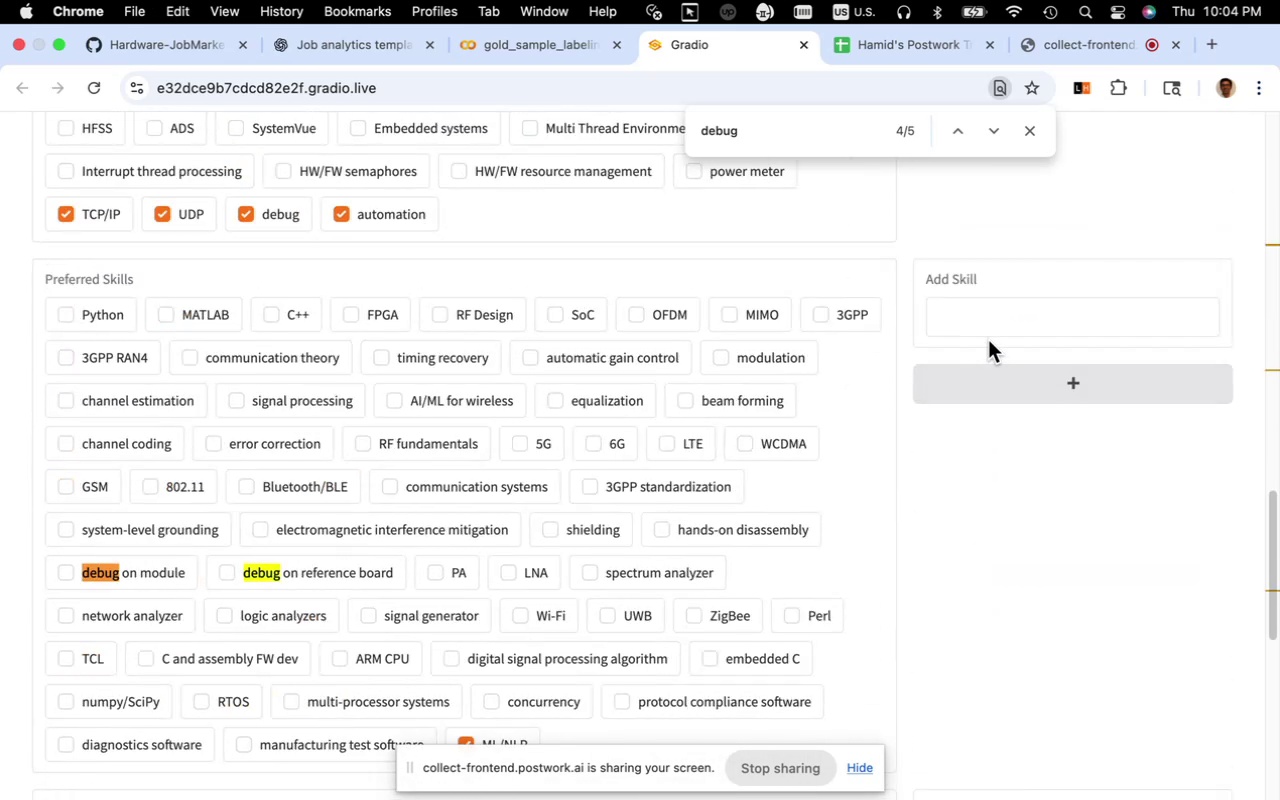 
left_click([981, 325])
 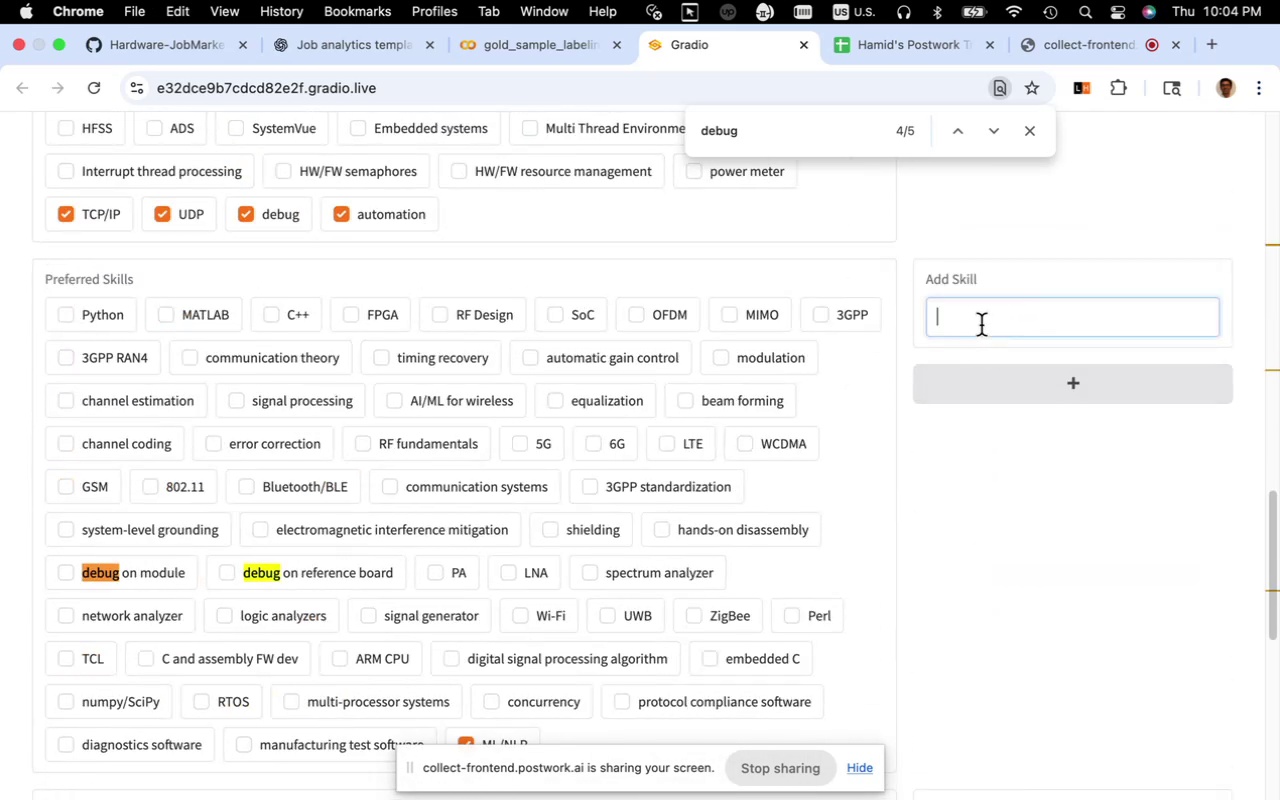 
key(Meta+CommandLeft)
 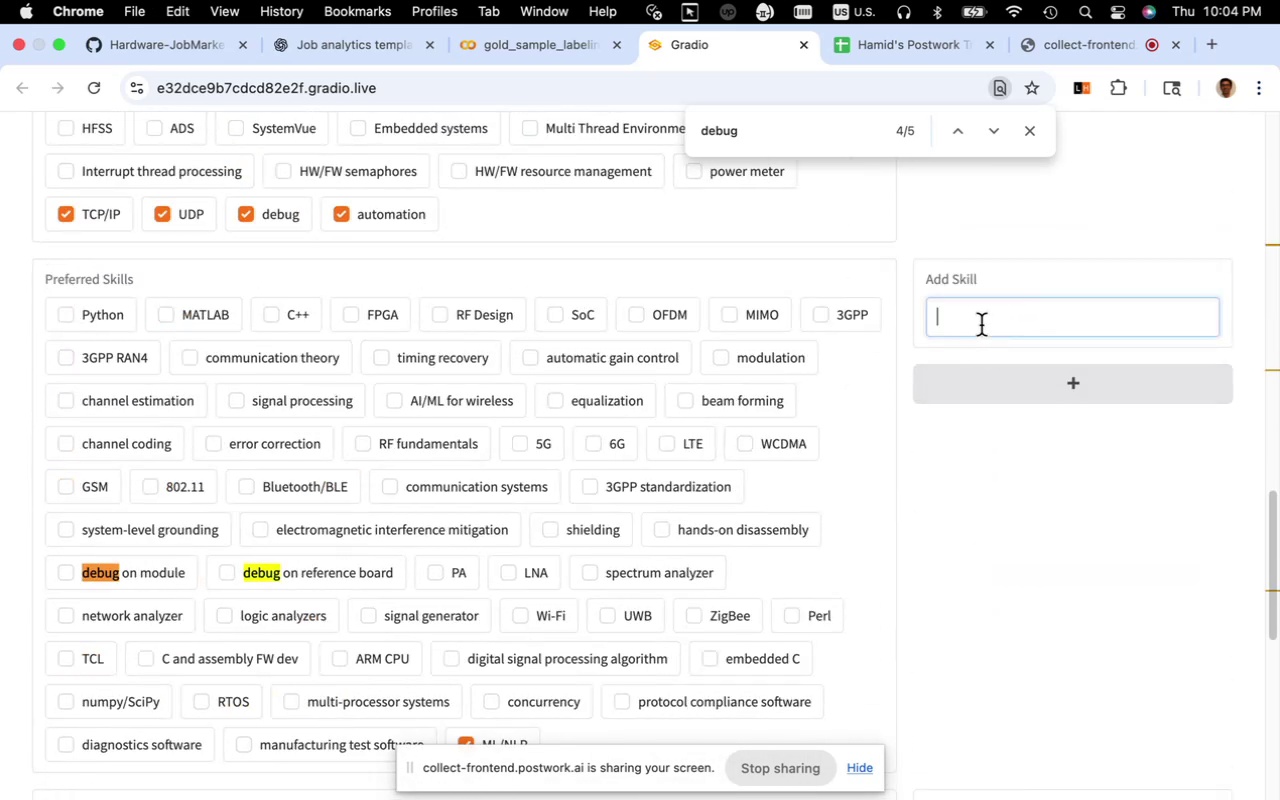 
key(Meta+V)
 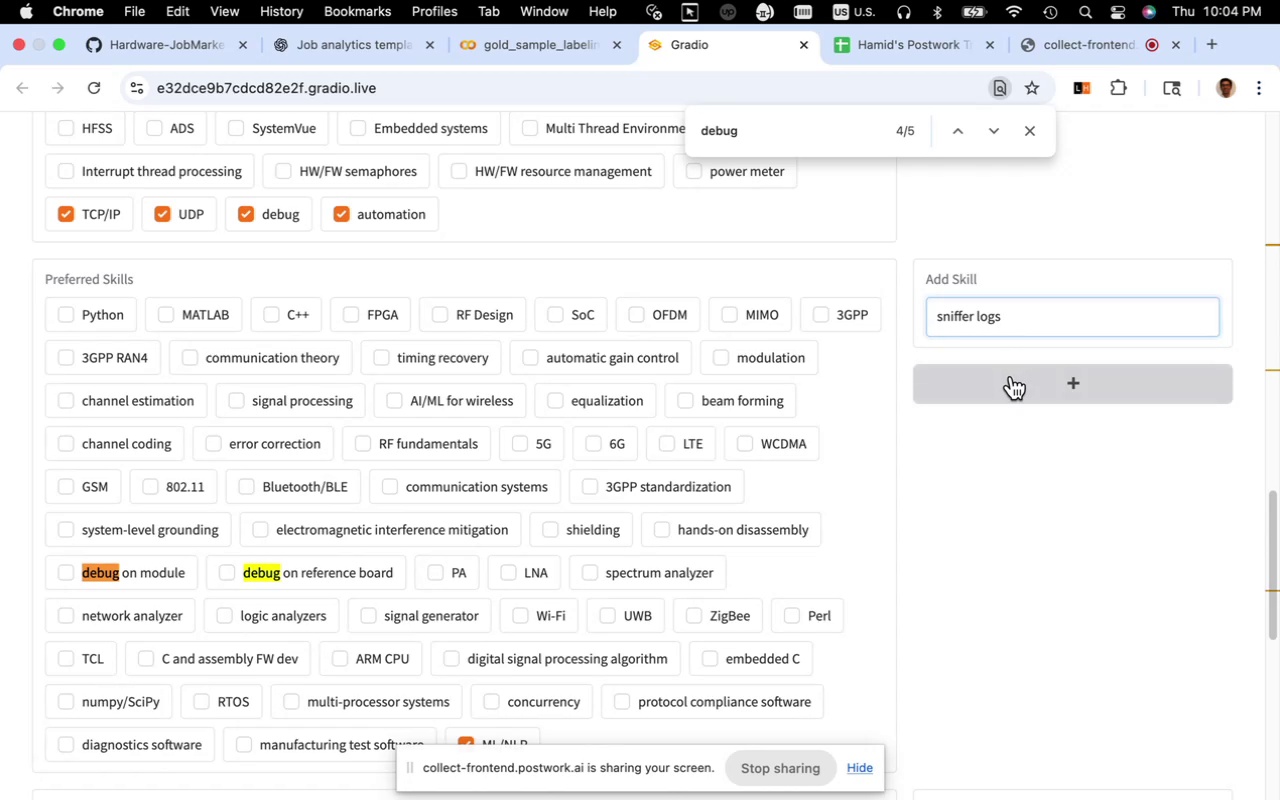 
left_click([1011, 377])
 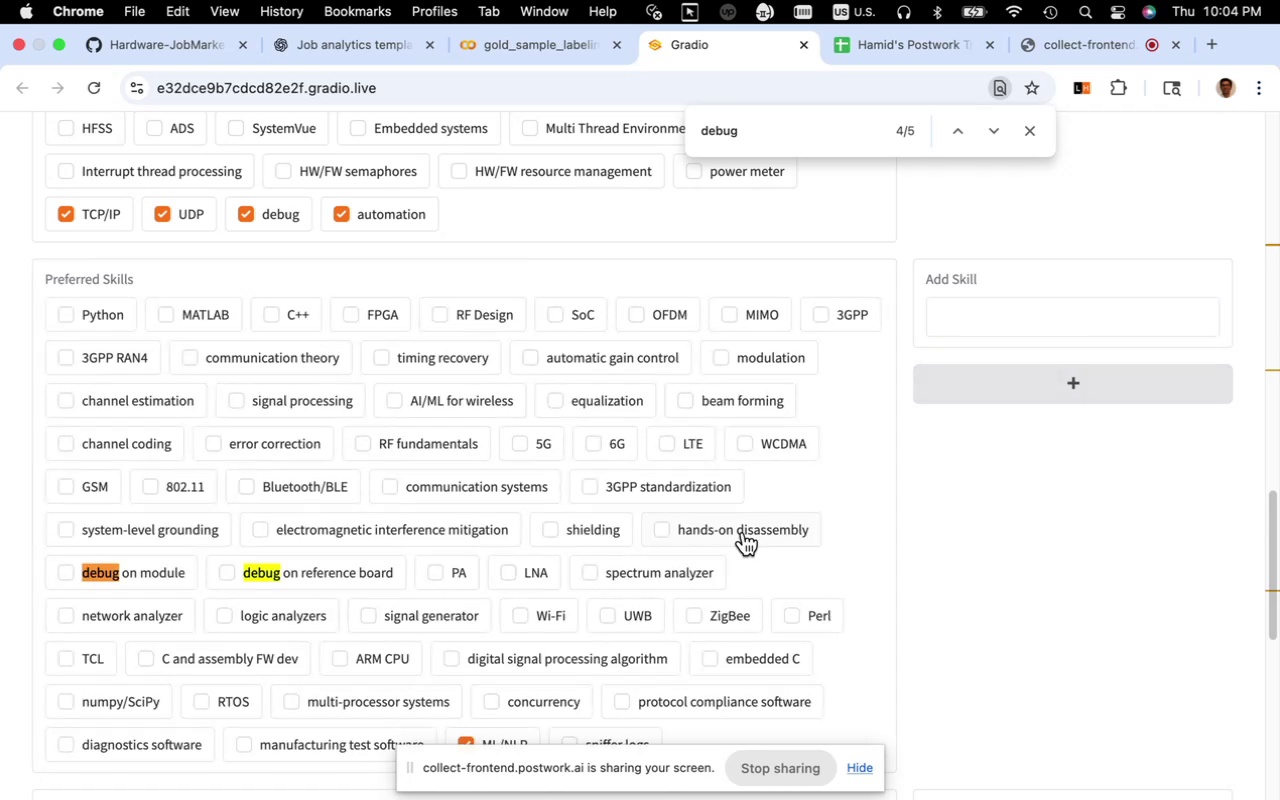 
scroll: coordinate [743, 532], scroll_direction: down, amount: 7.0
 